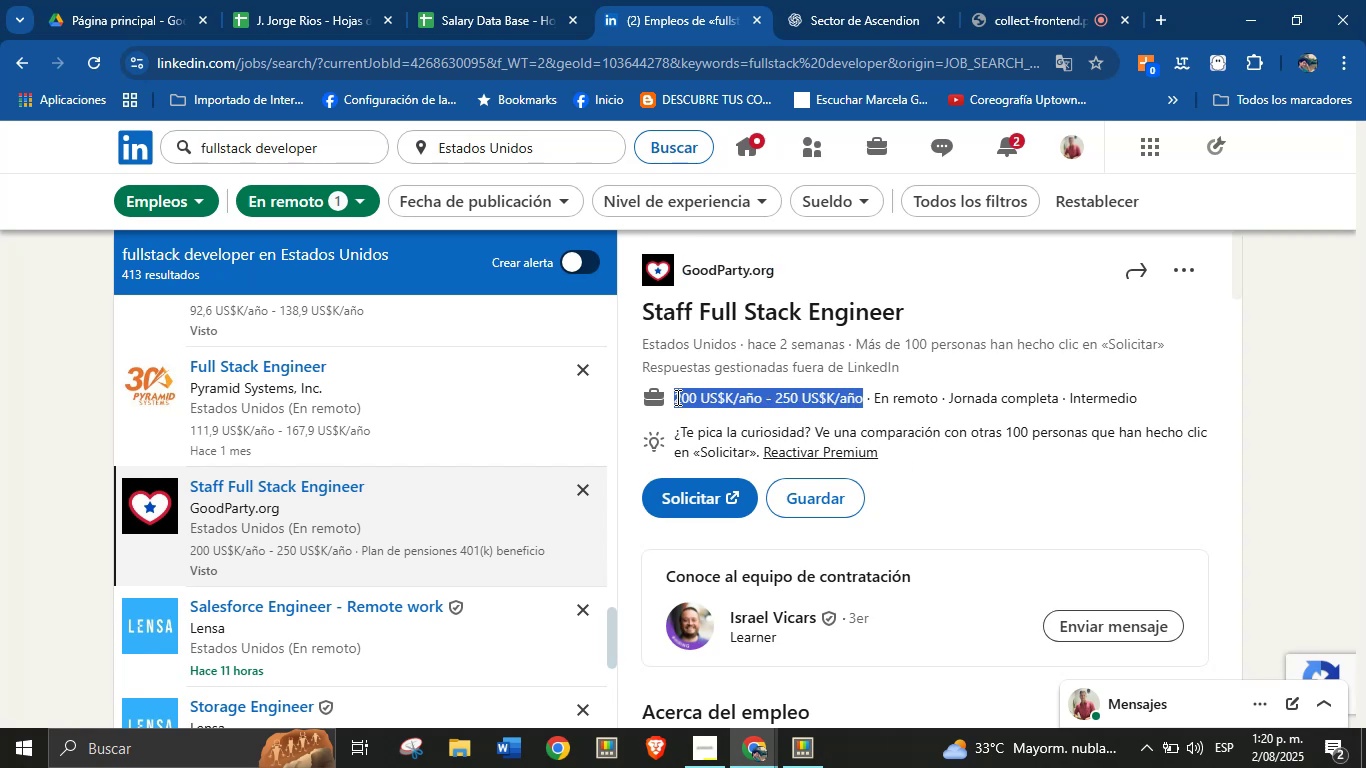 
key(Alt+Control+C)
 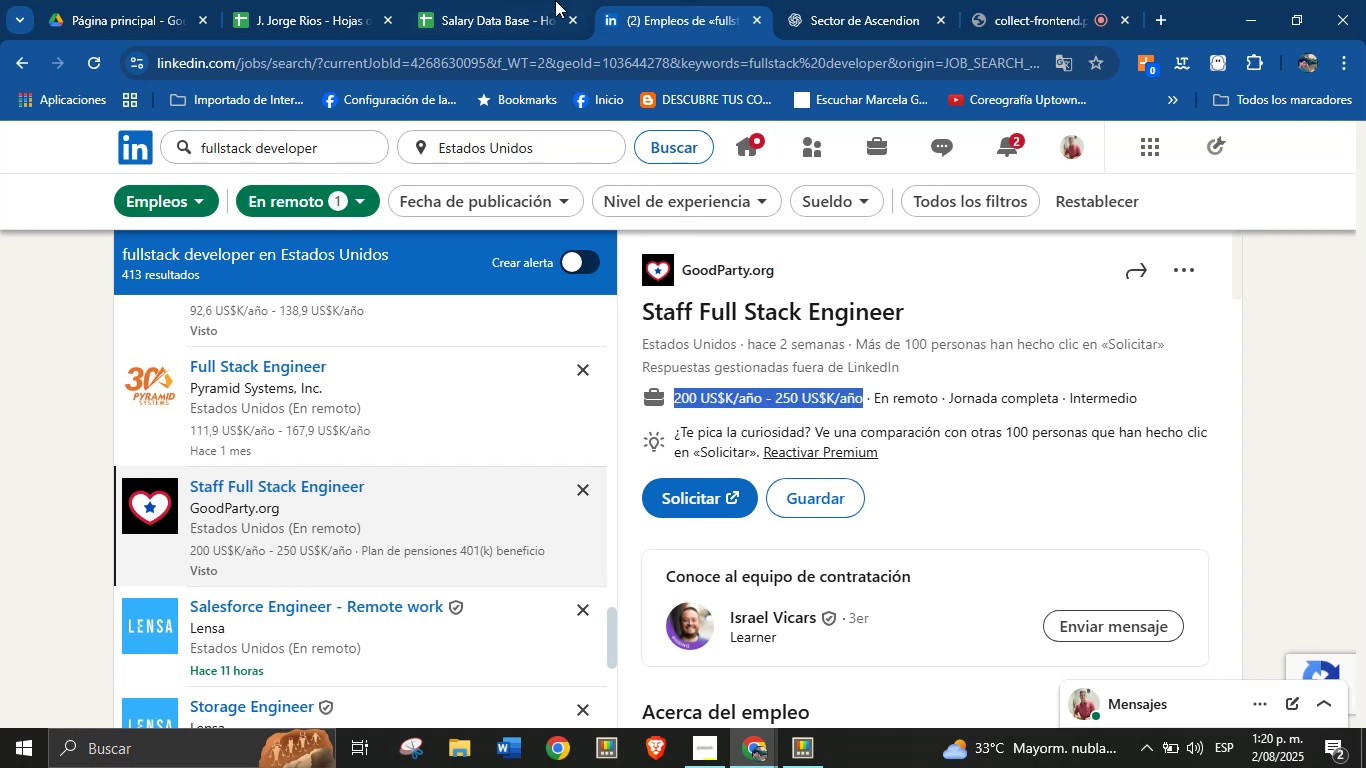 
left_click([555, 0])
 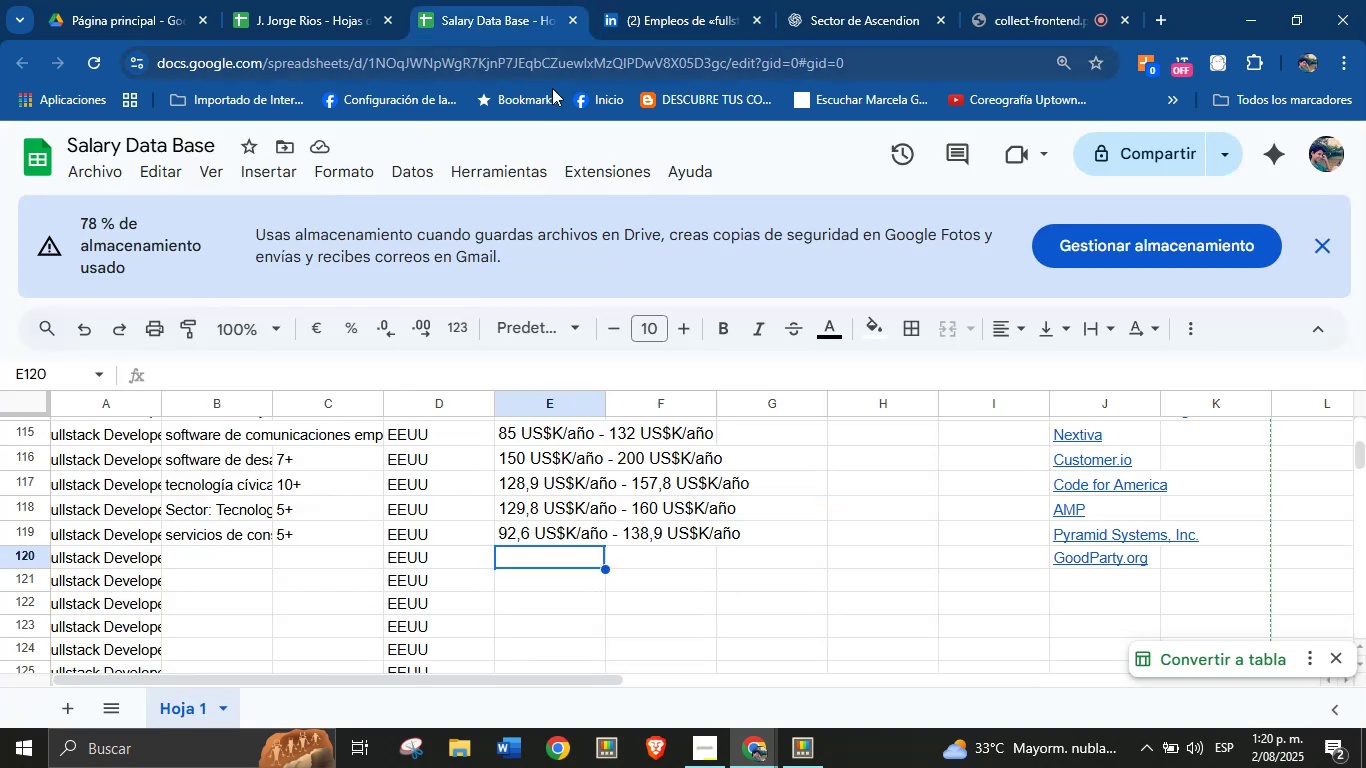 
key(Break)
 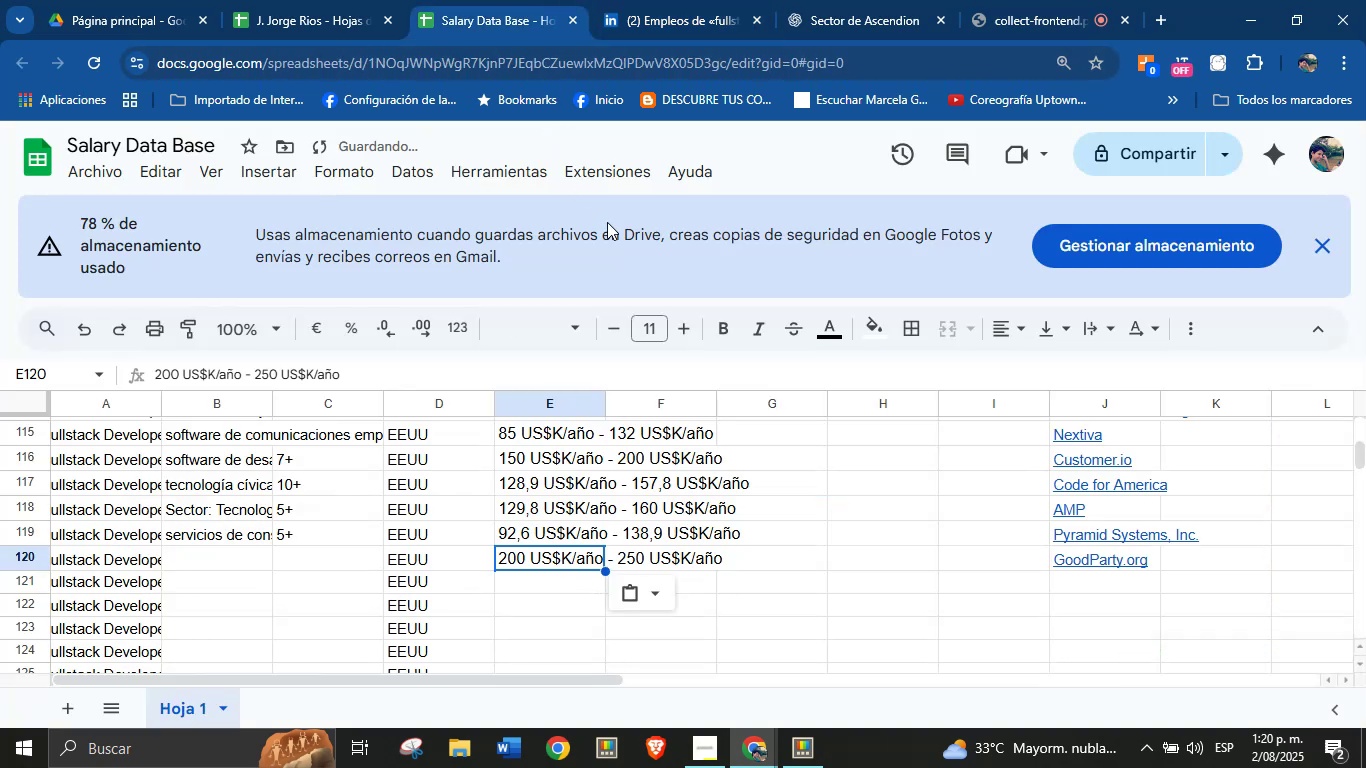 
key(Control+ControlLeft)
 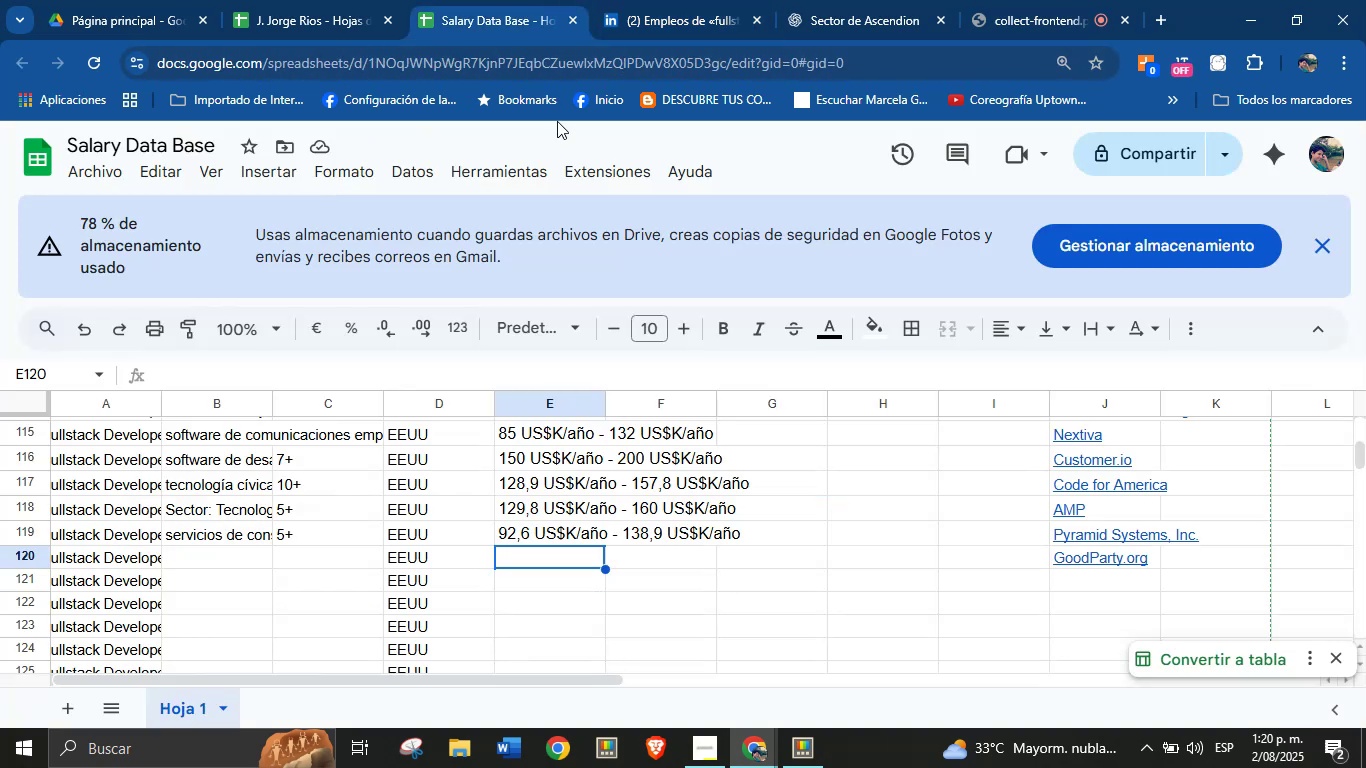 
key(Control+V)
 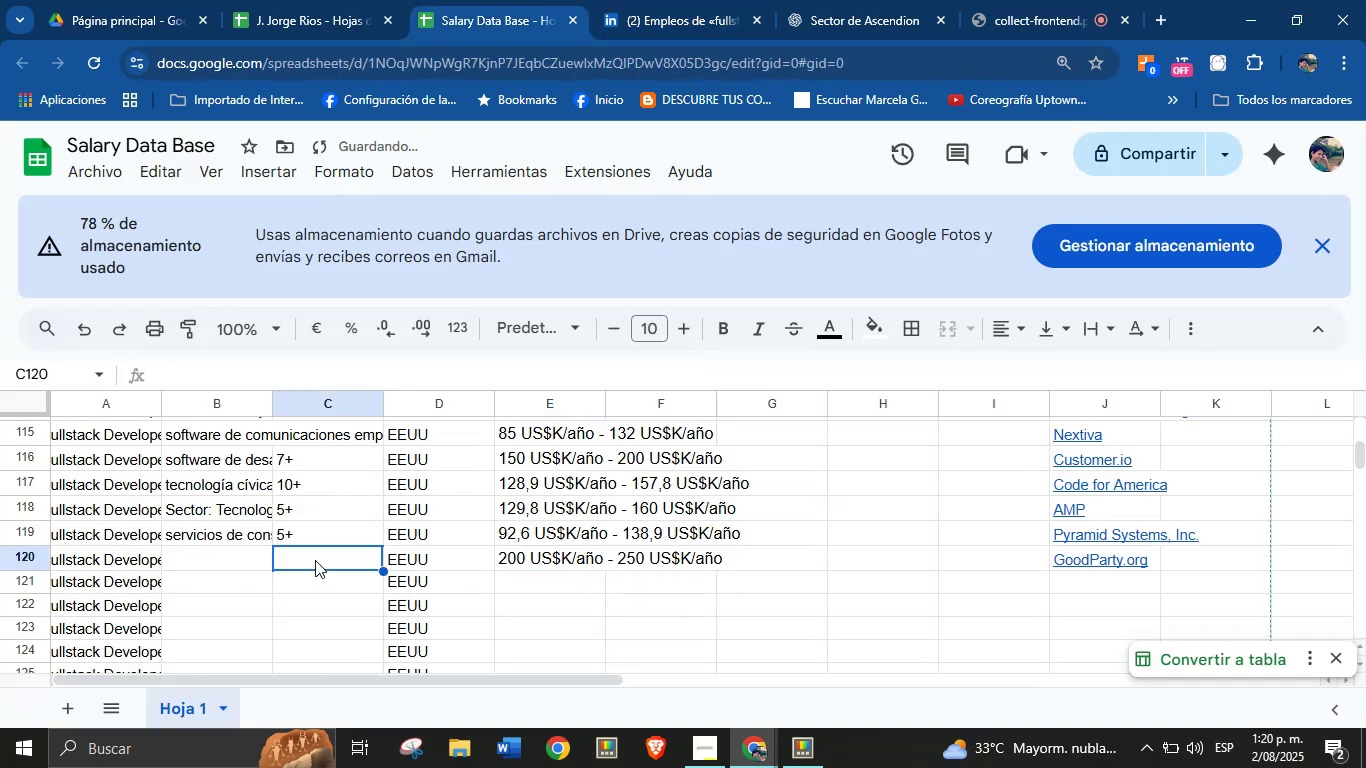 
left_click([655, 0])
 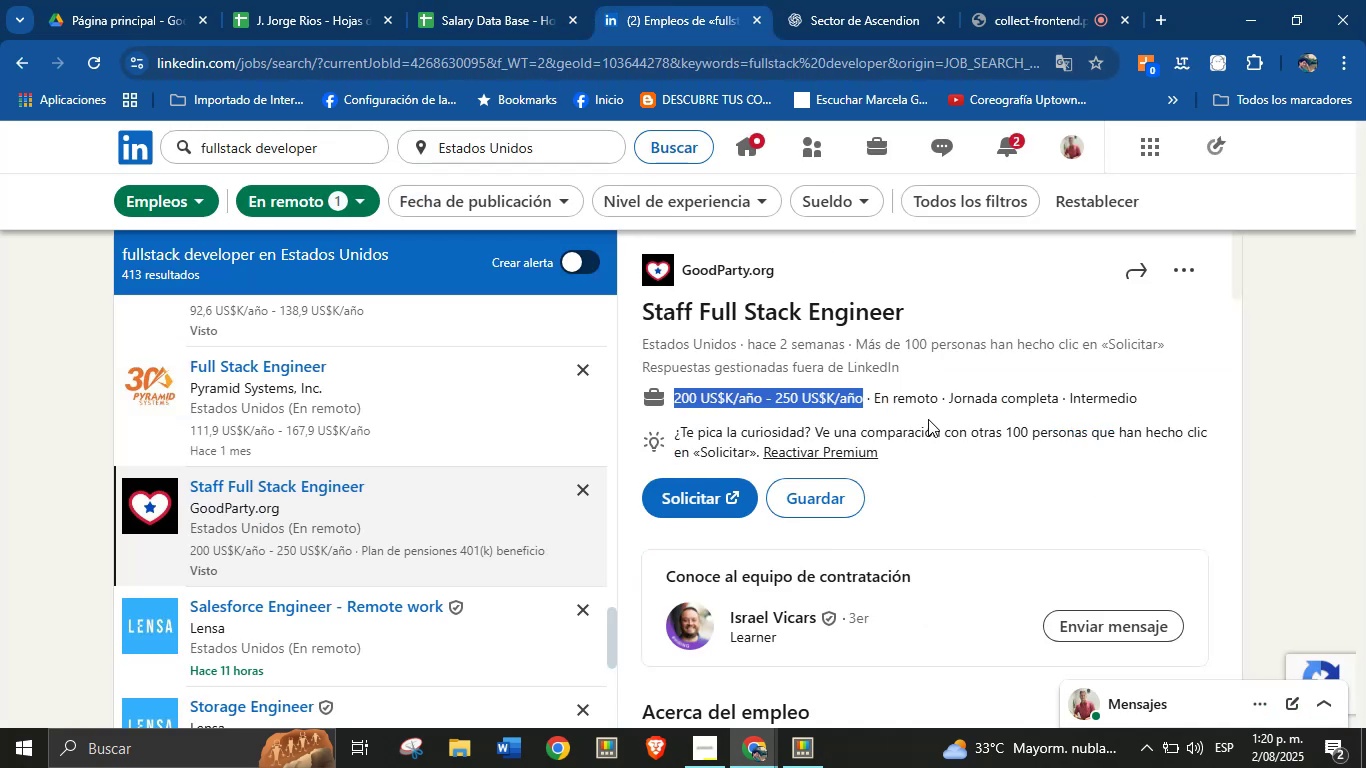 
left_click([948, 414])
 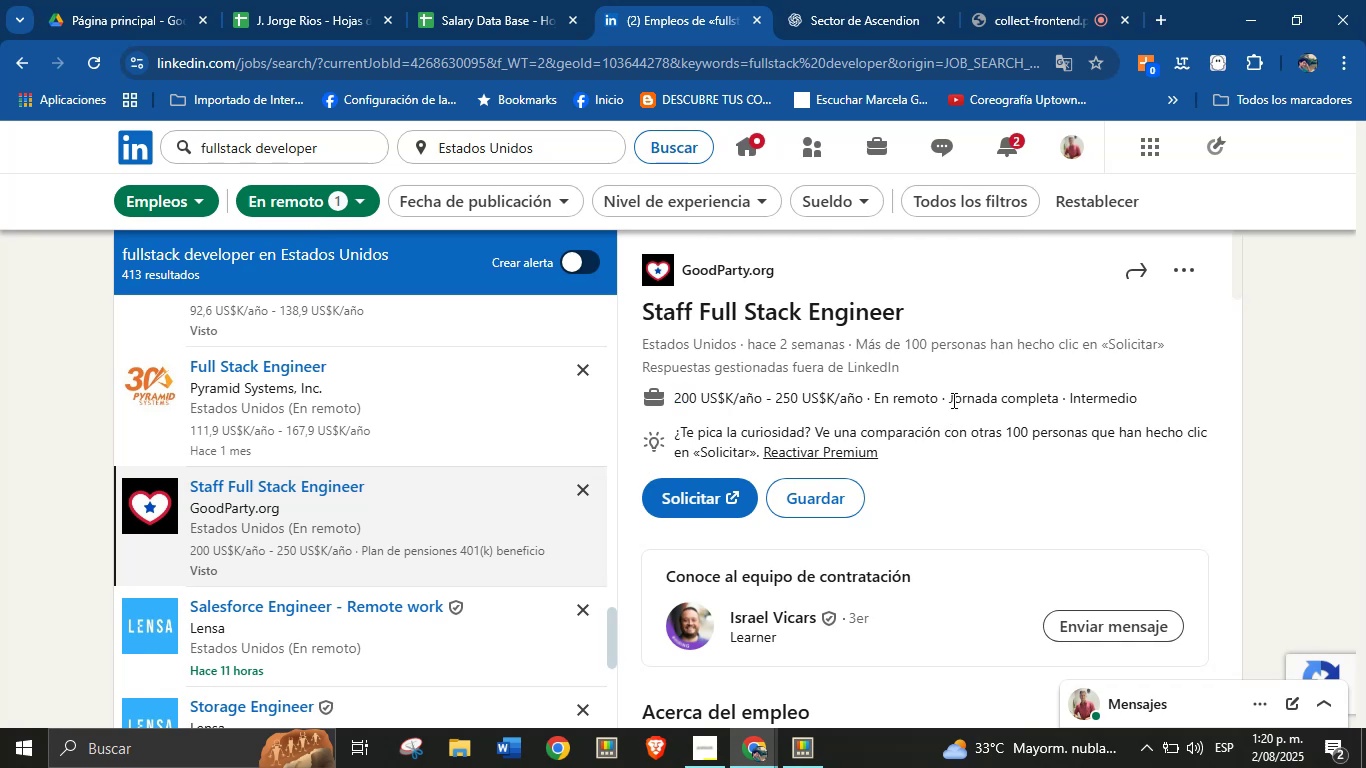 
scroll: coordinate [949, 430], scroll_direction: up, amount: 1.0
 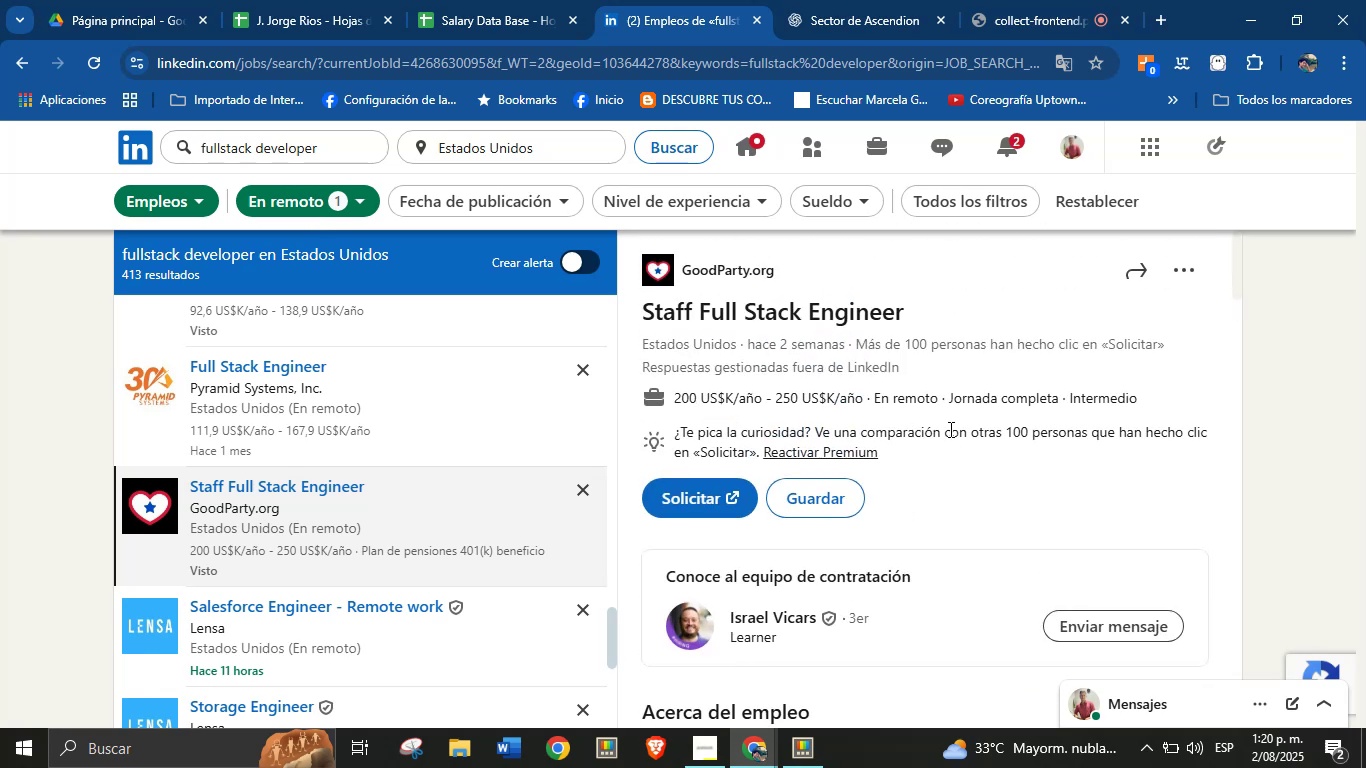 
scroll: coordinate [915, 459], scroll_direction: down, amount: 24.0
 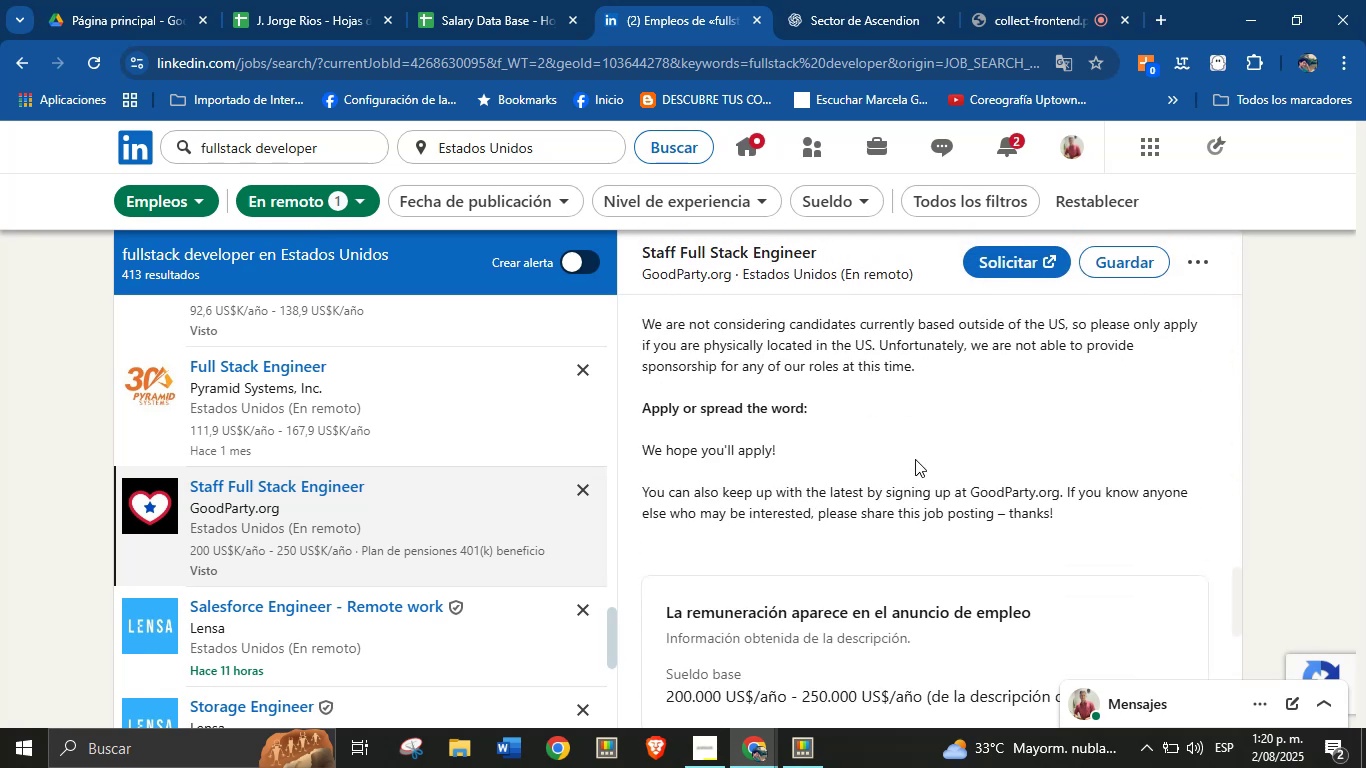 
scroll: coordinate [850, 353], scroll_direction: up, amount: 25.0
 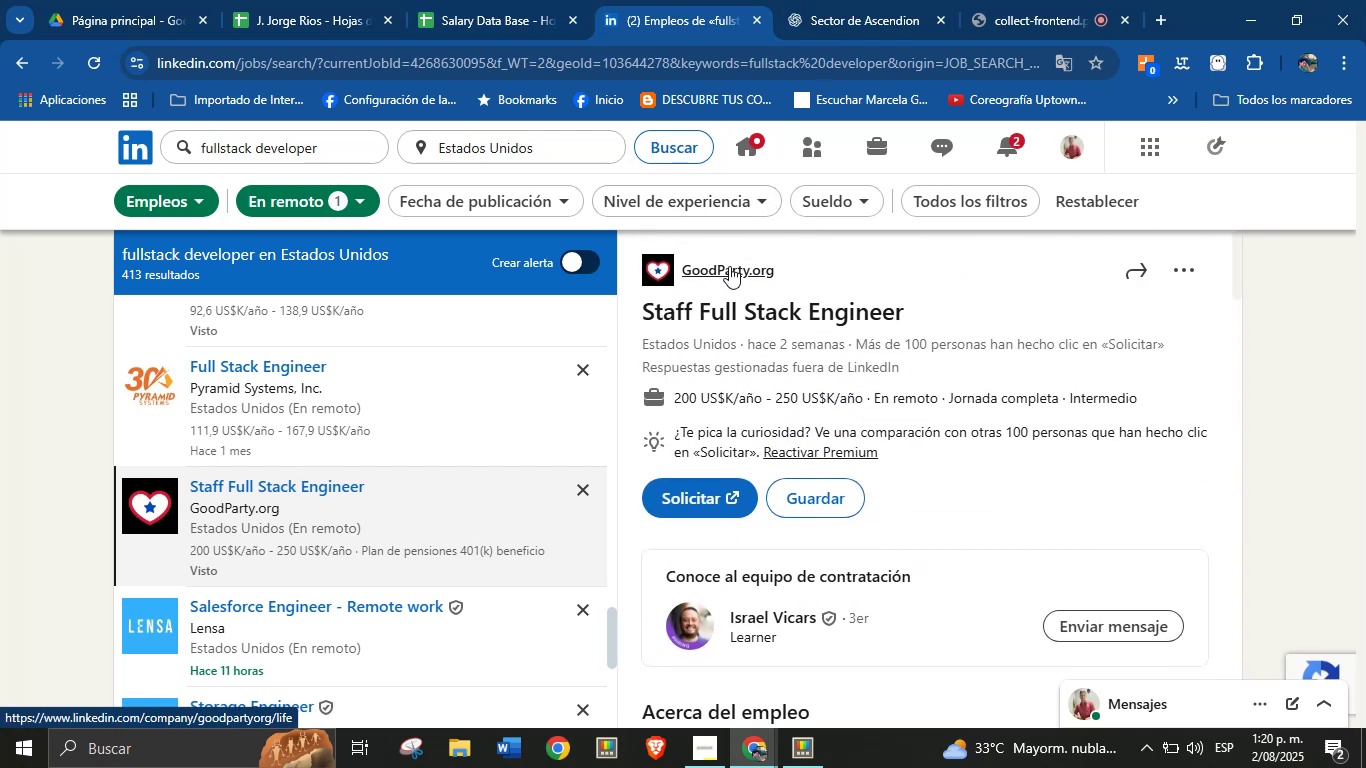 
right_click([729, 266])
 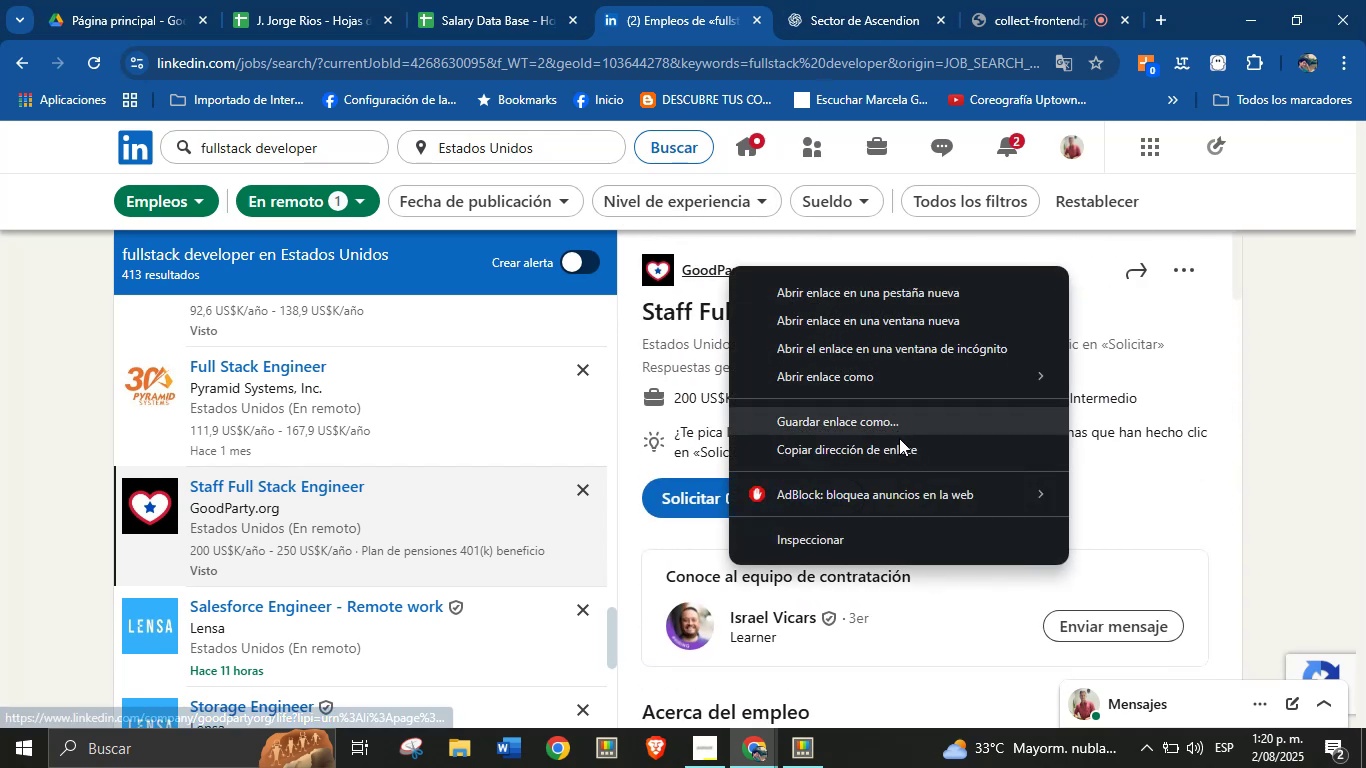 
left_click([898, 451])
 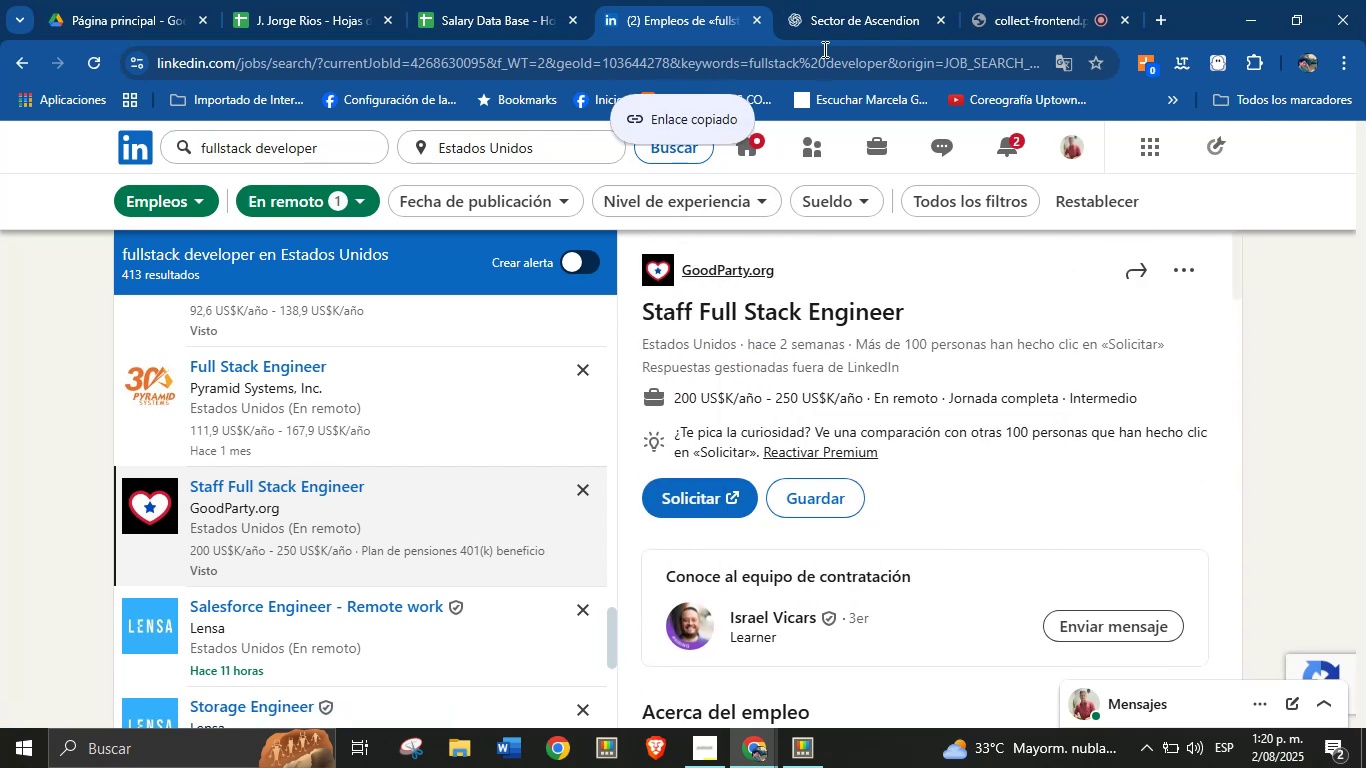 
left_click([847, 0])
 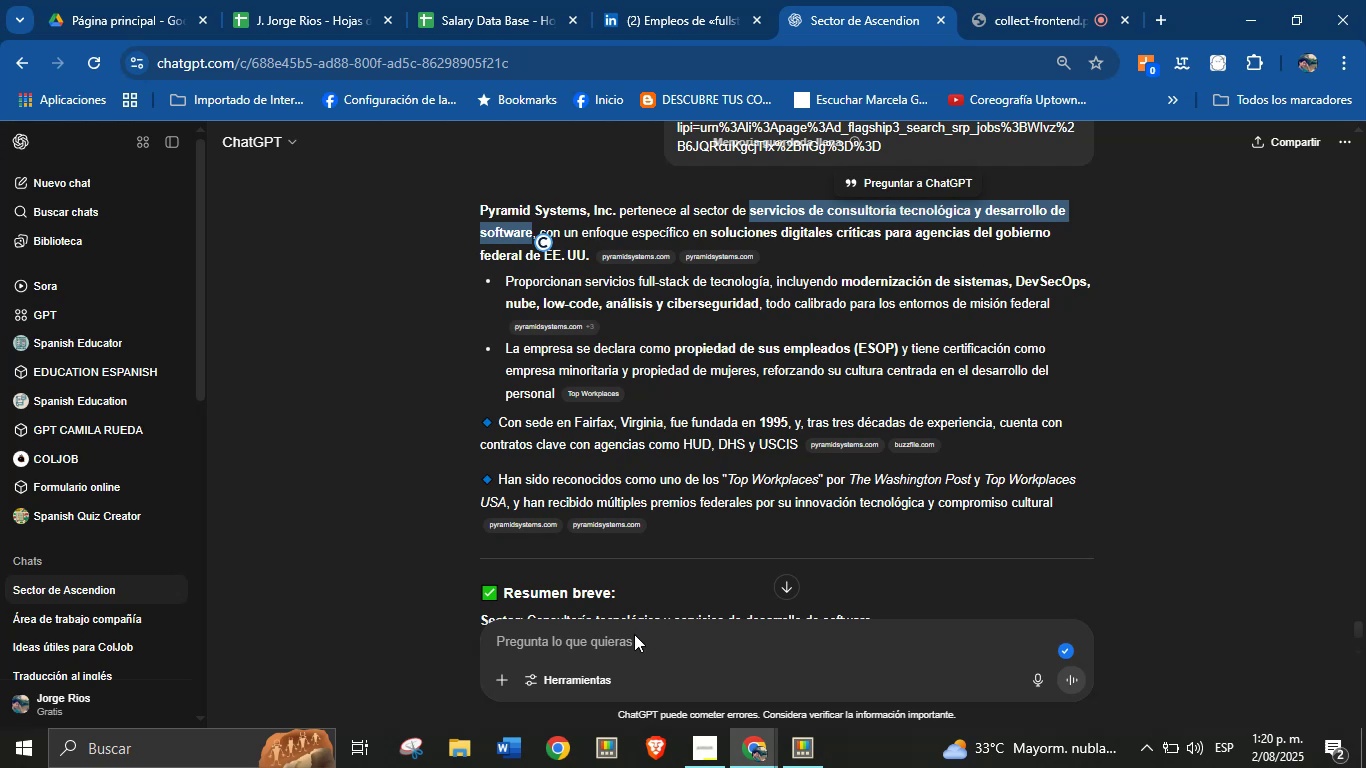 
double_click([630, 641])
 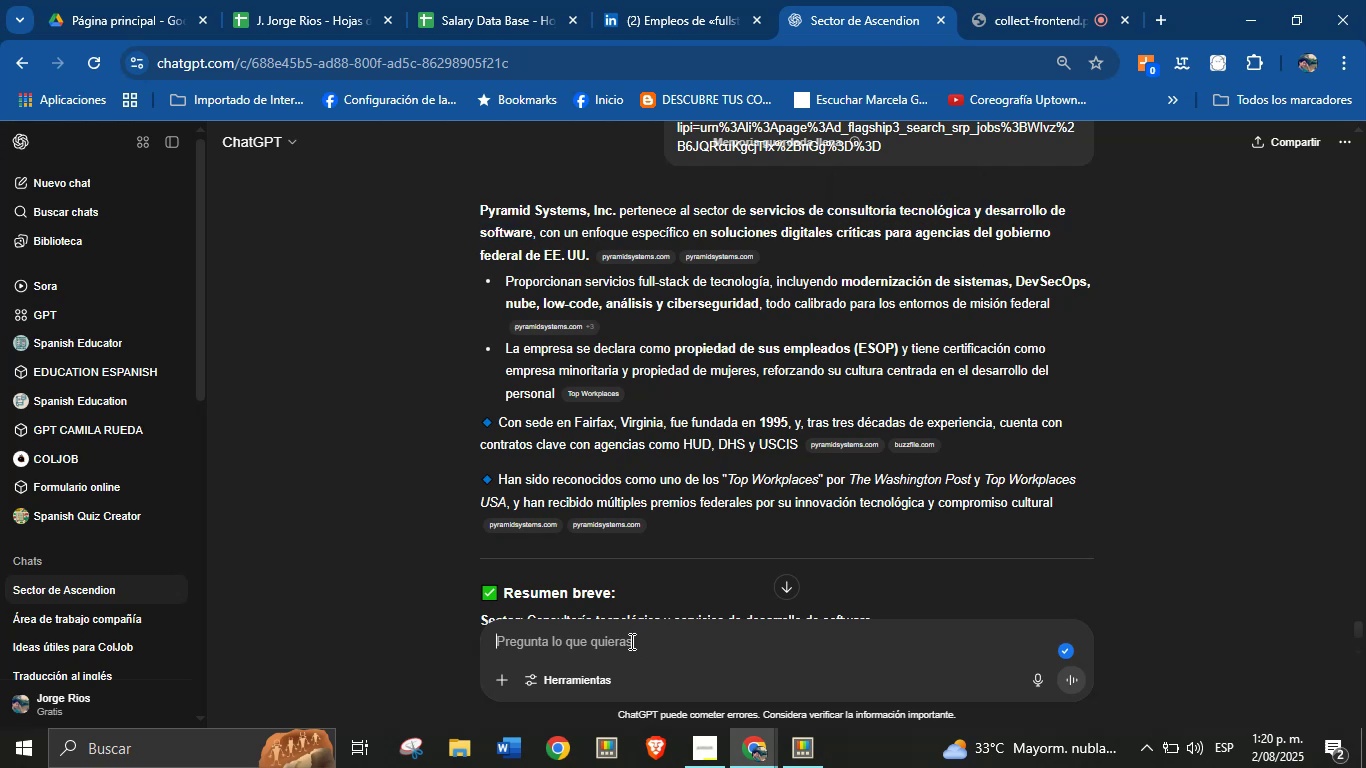 
key(Break)
 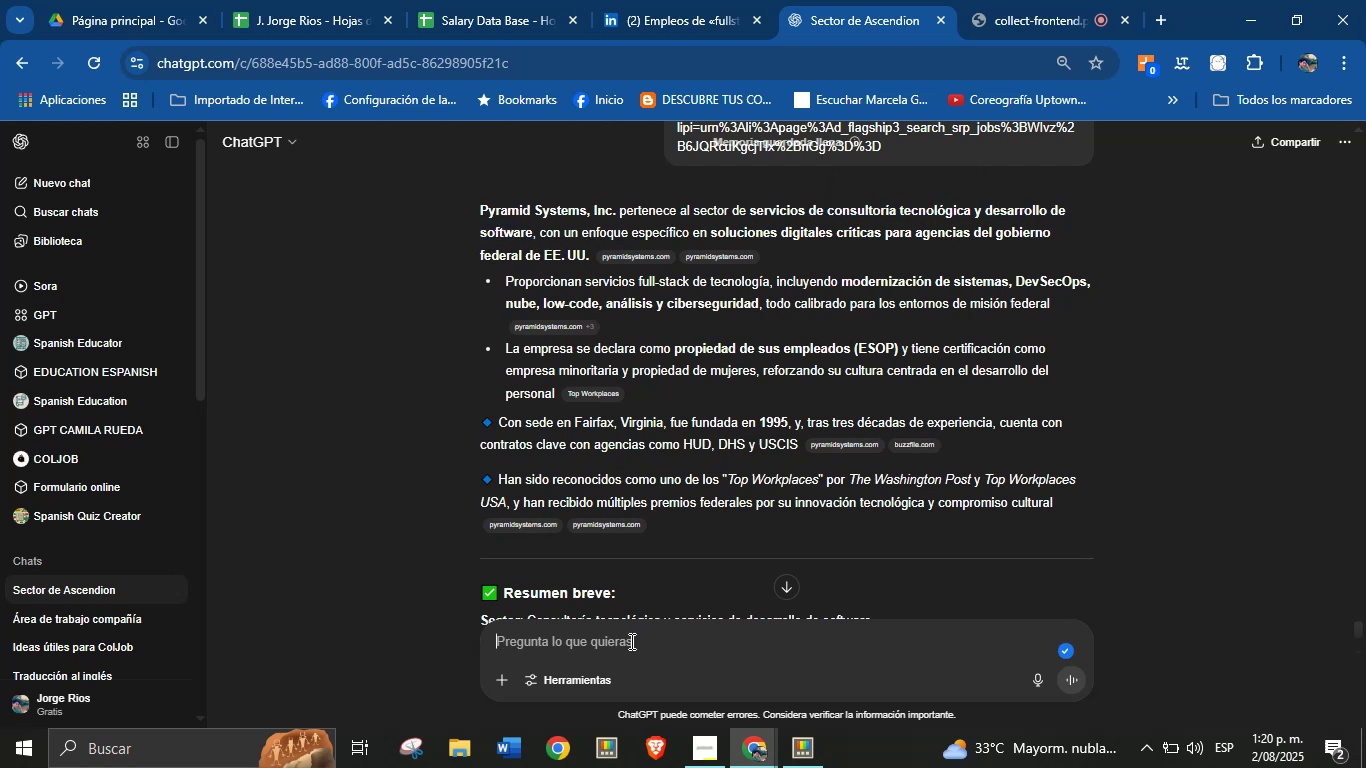 
key(Control+ControlLeft)
 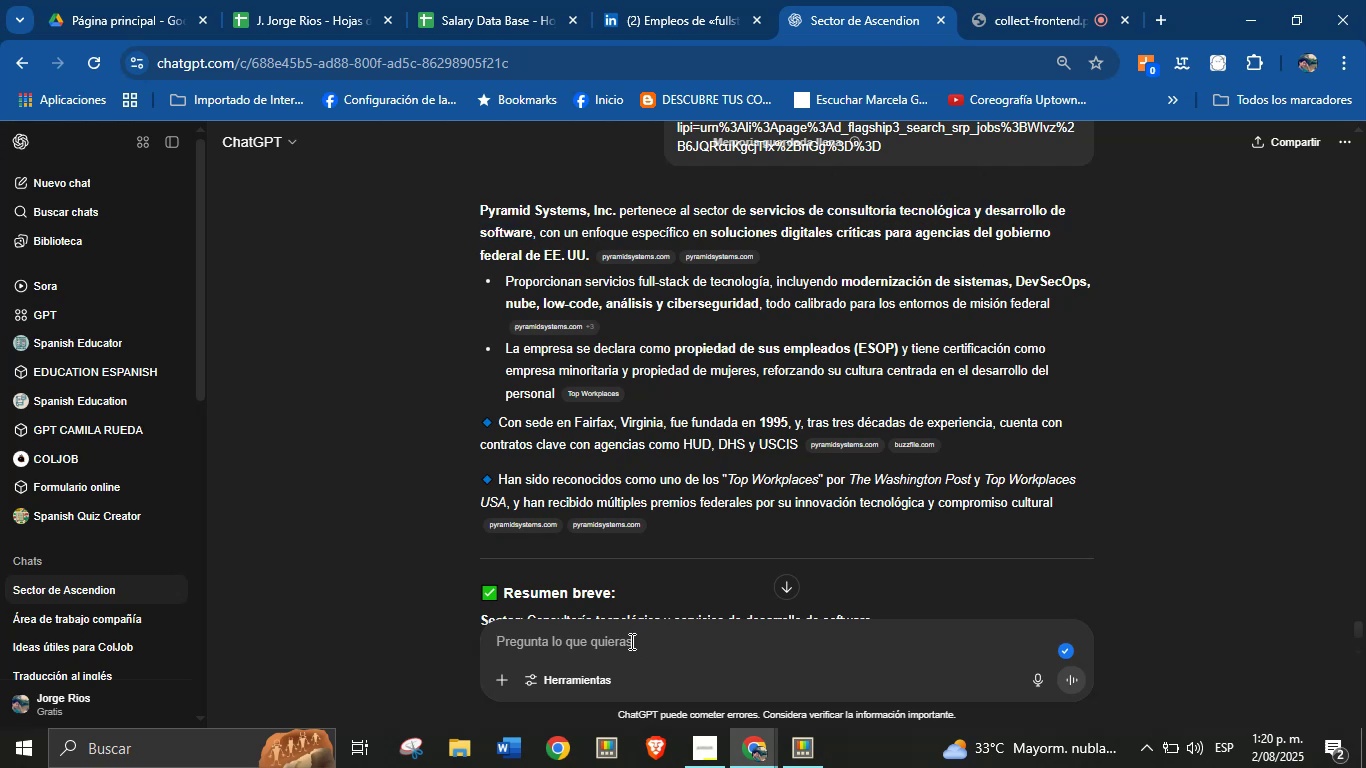 
key(Control+V)
 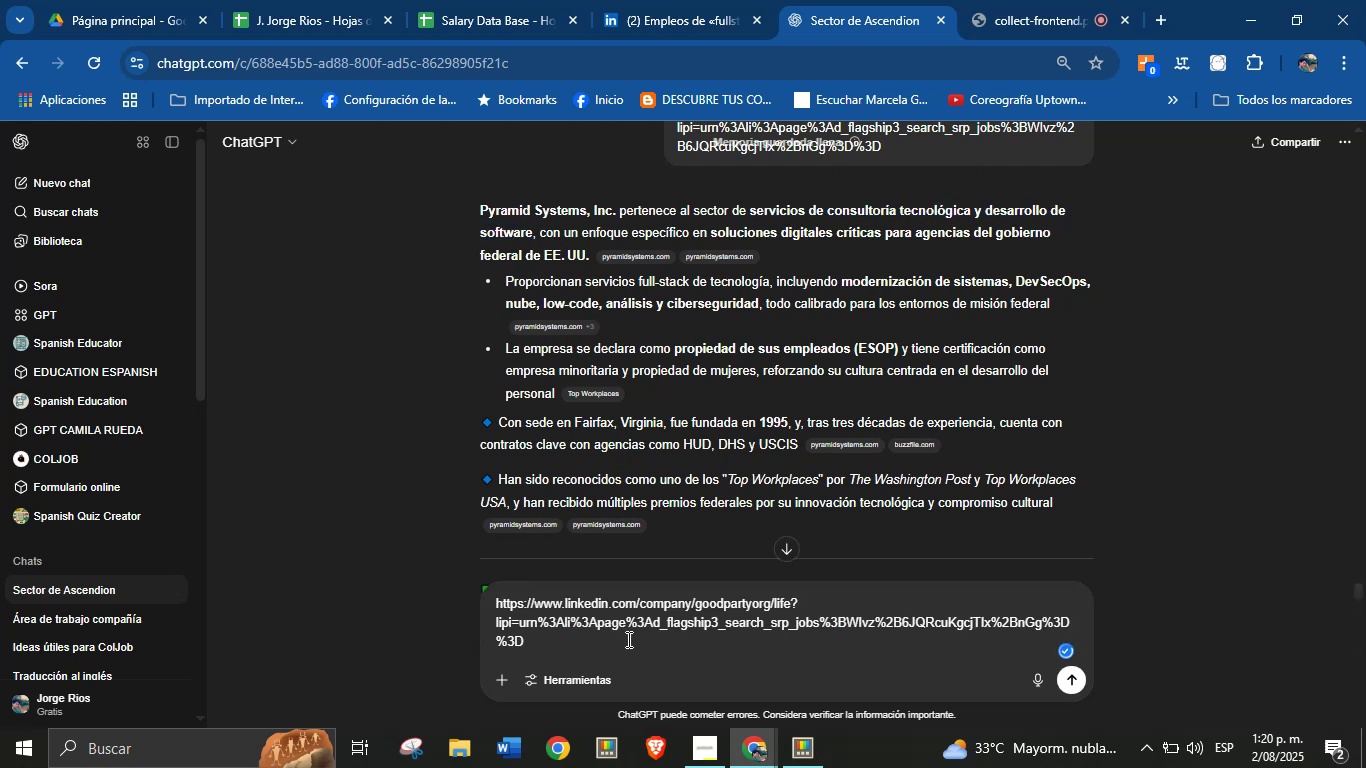 
key(Enter)
 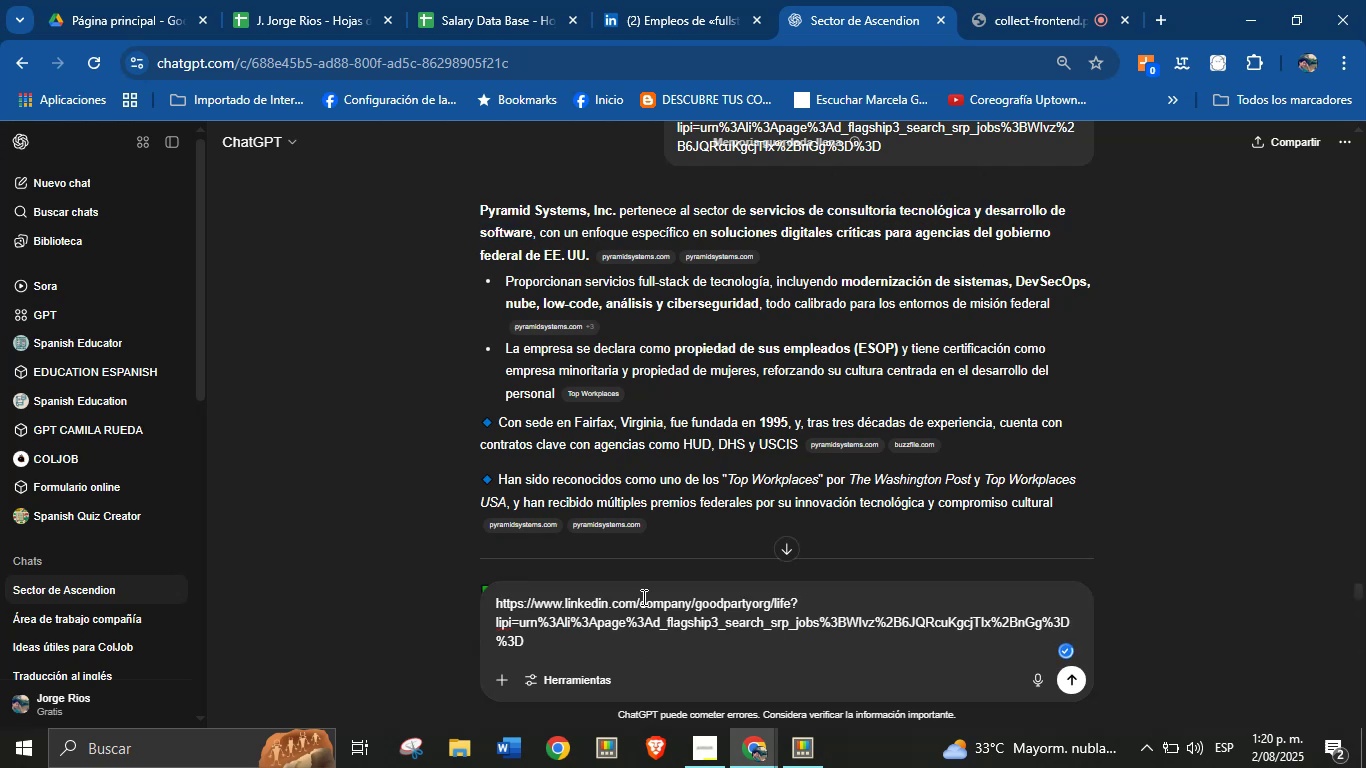 
left_click([510, 0])
 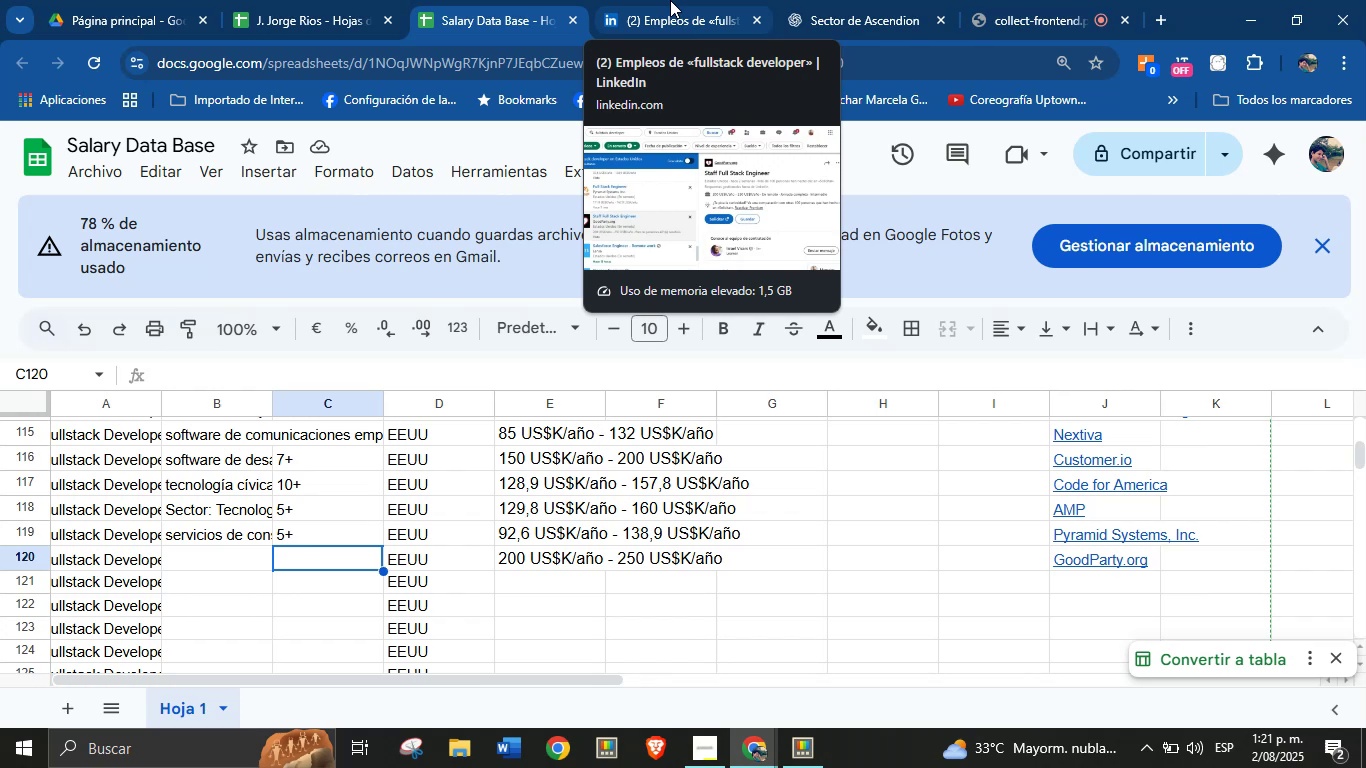 
wait(28.78)
 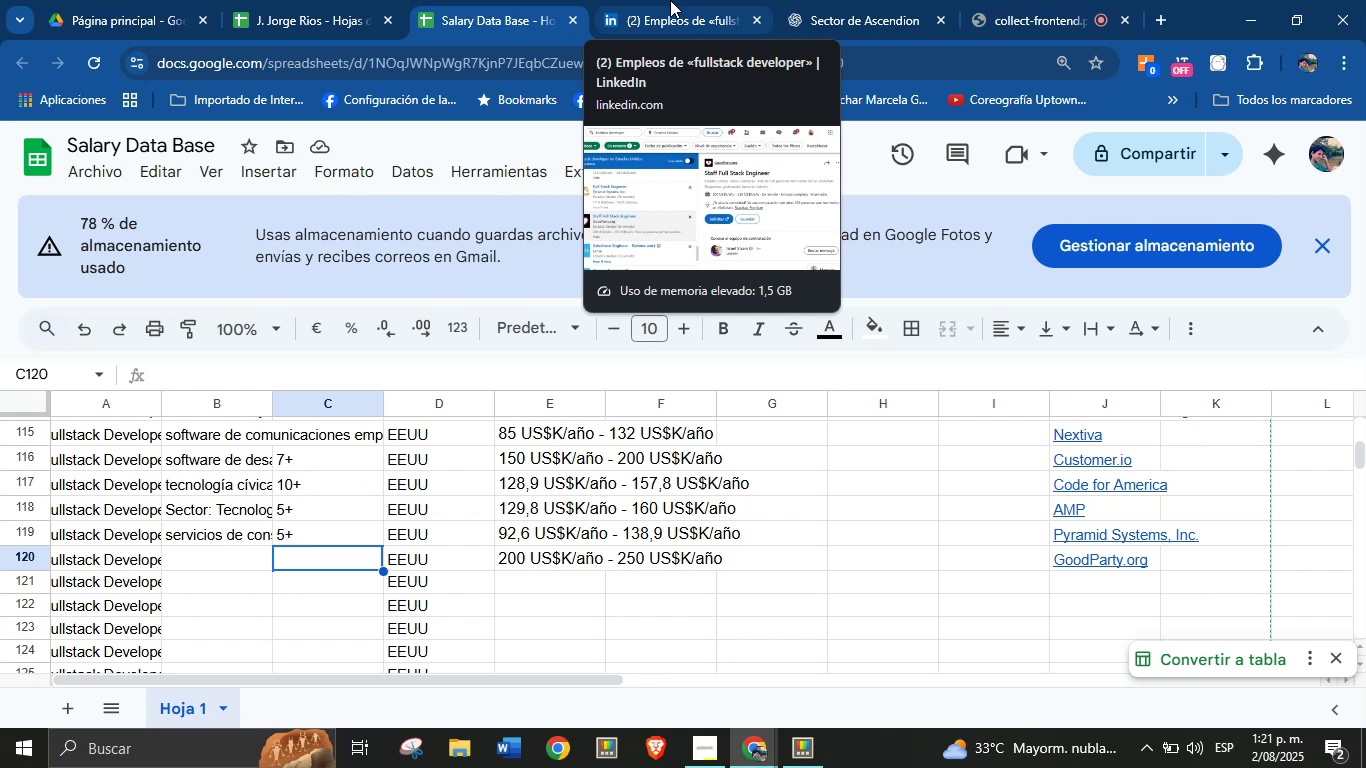 
left_click([668, 0])
 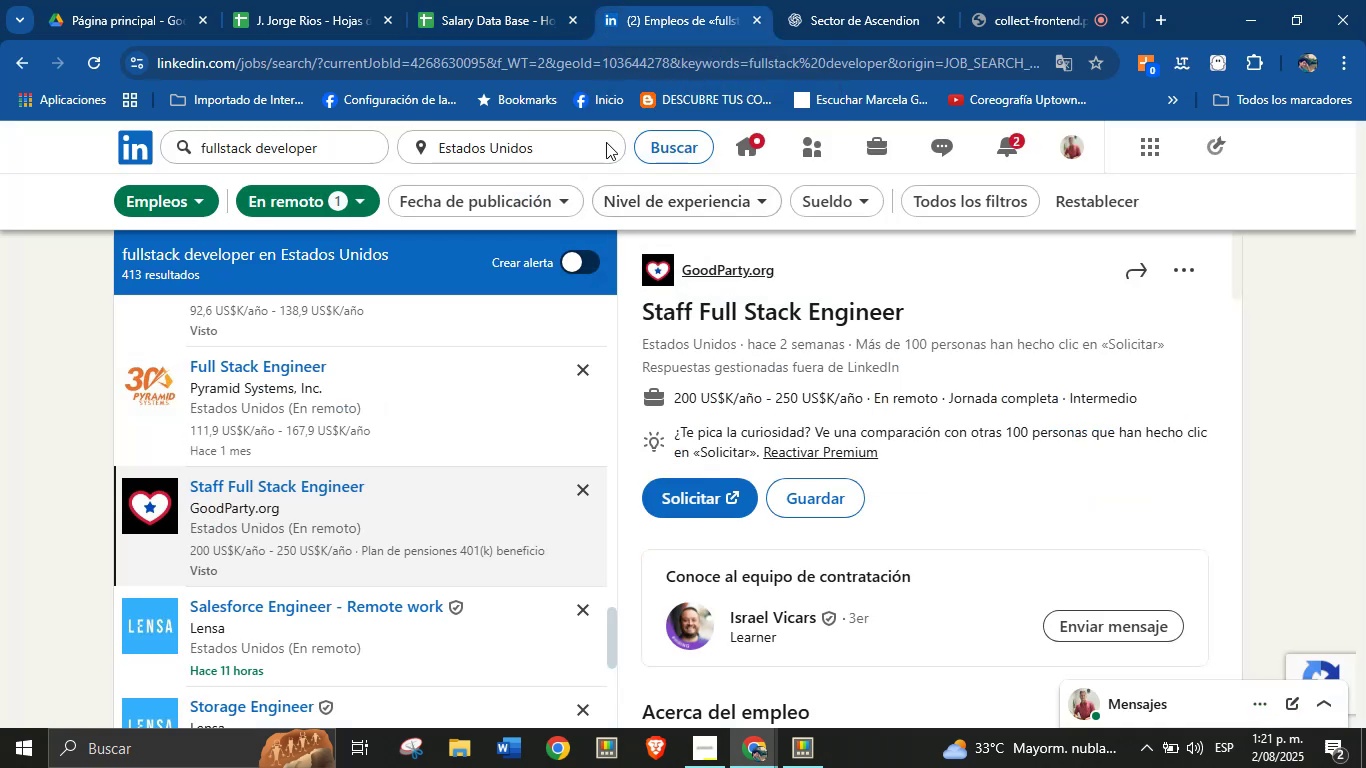 
left_click([517, 0])
 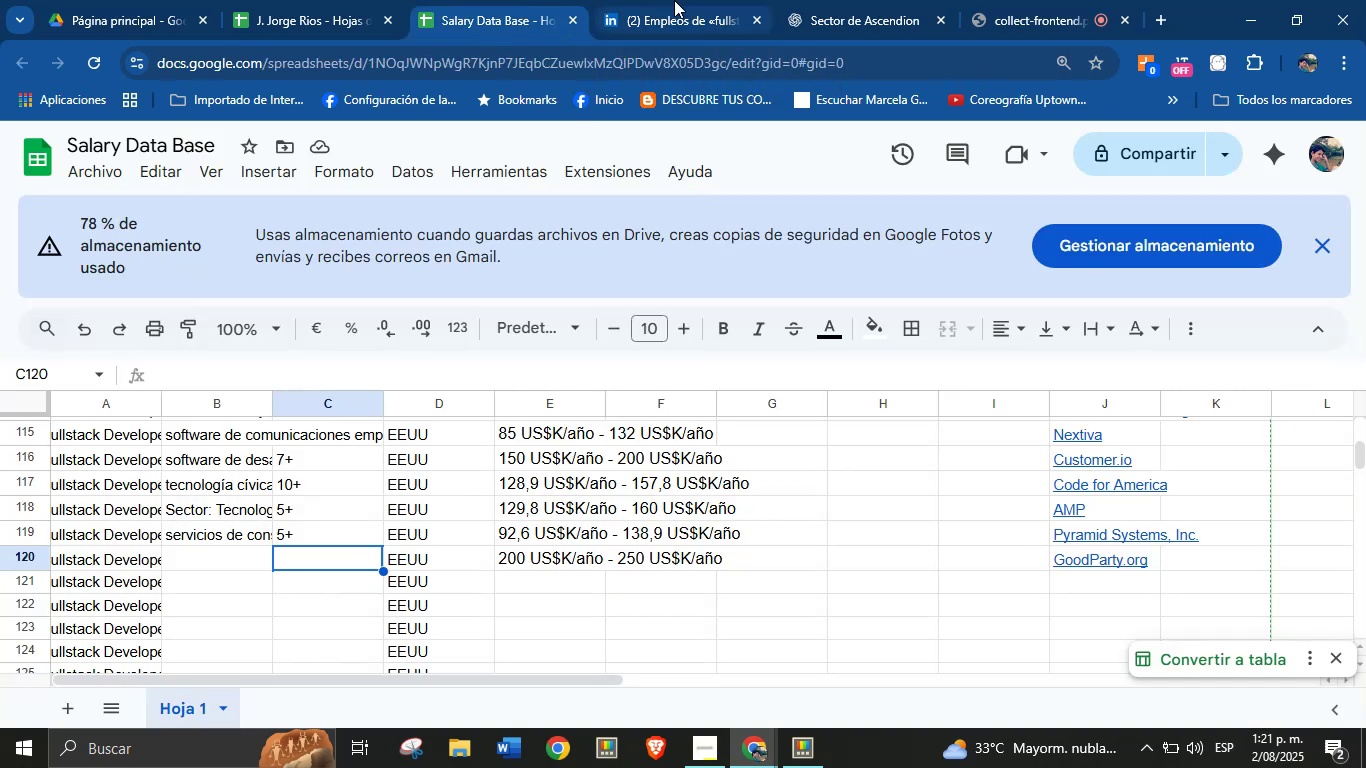 
left_click([674, 0])
 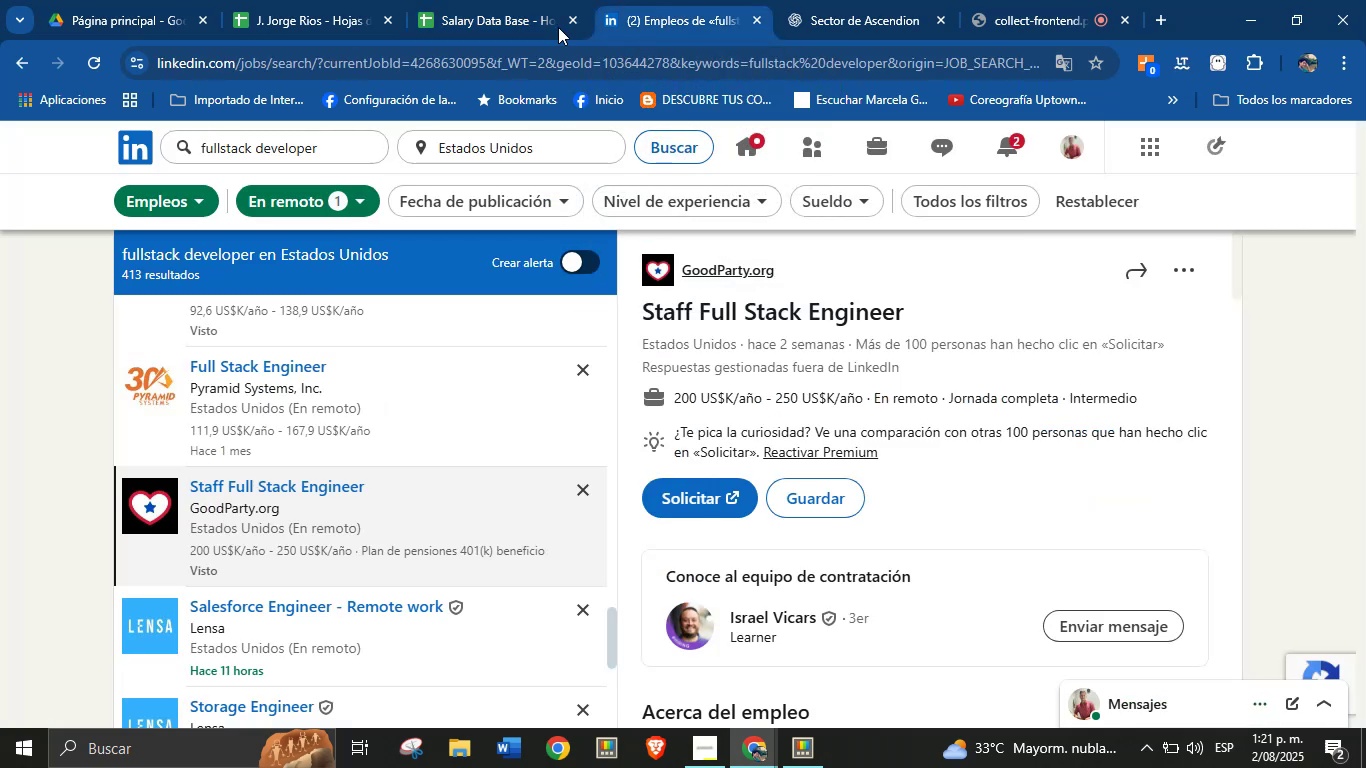 
left_click([503, 0])
 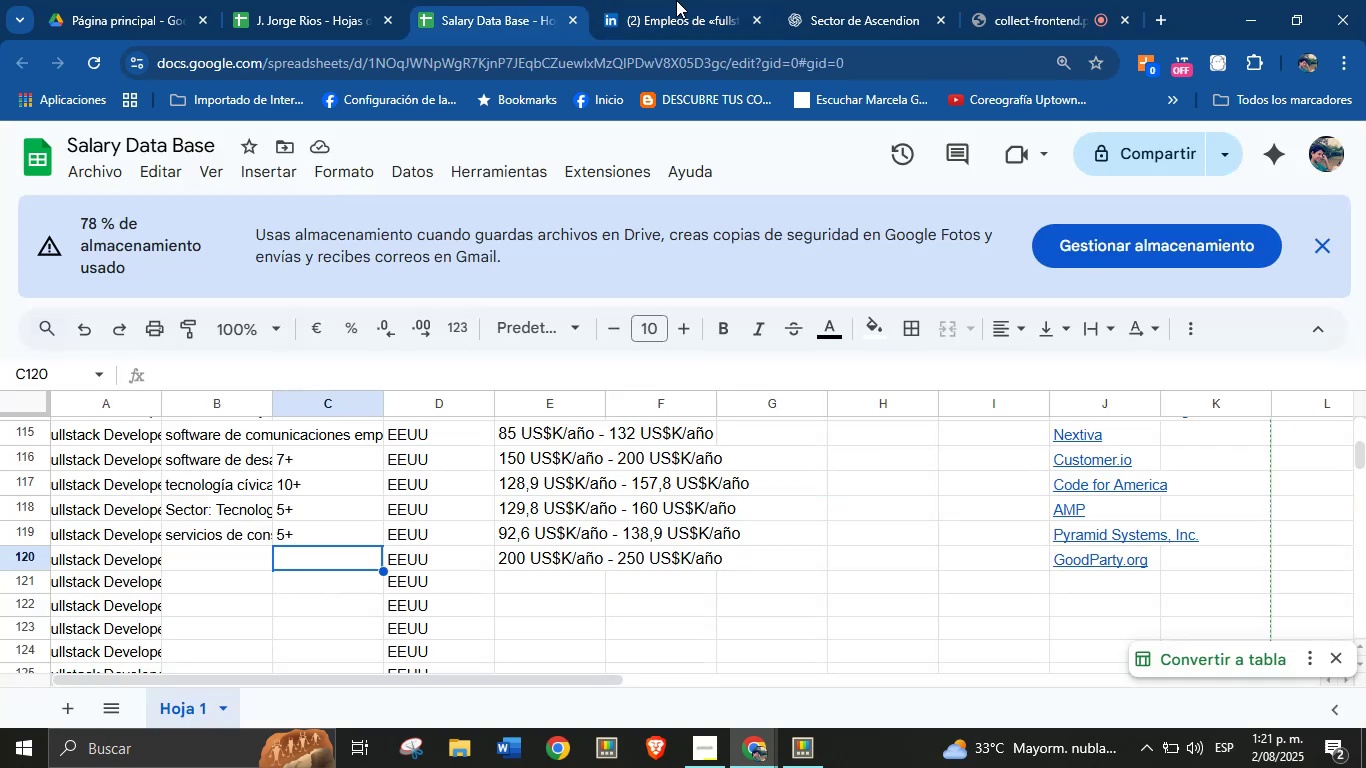 
left_click([697, 0])
 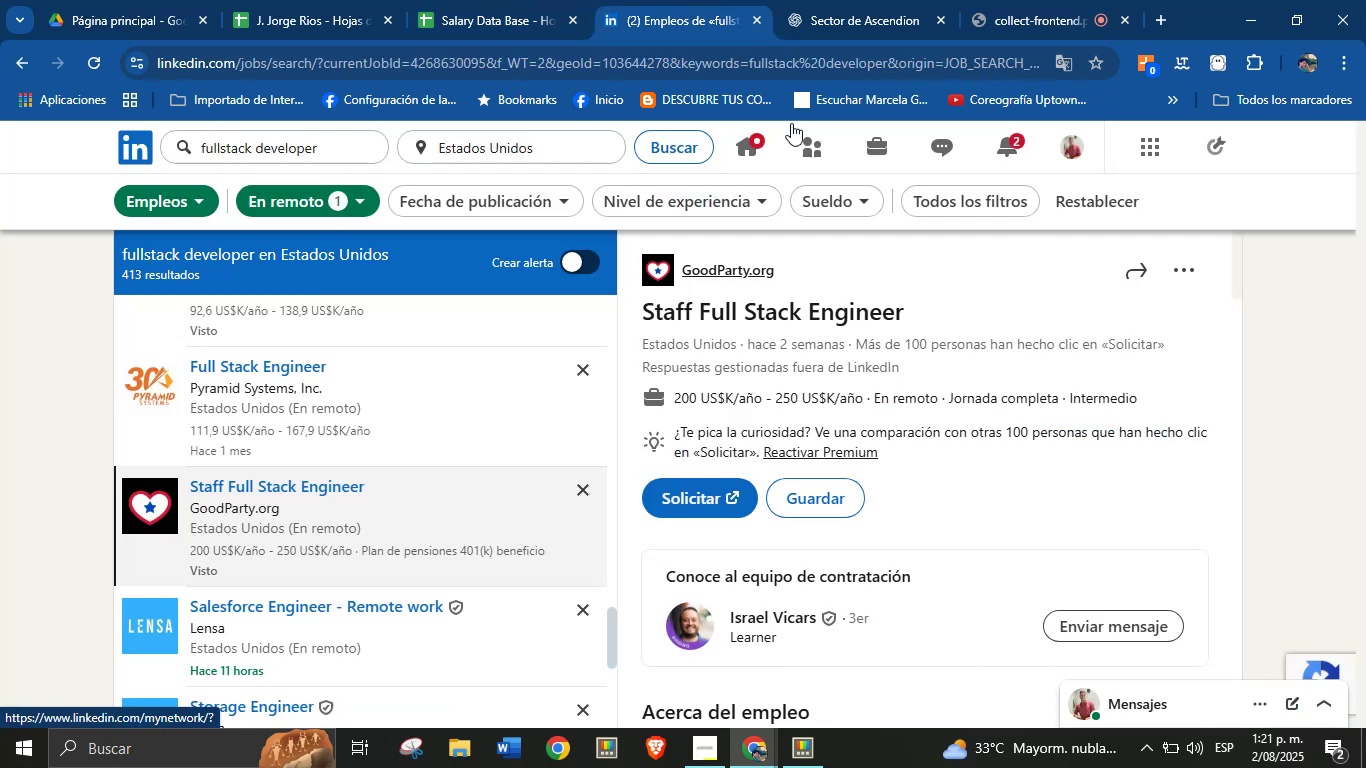 
left_click([874, 12])
 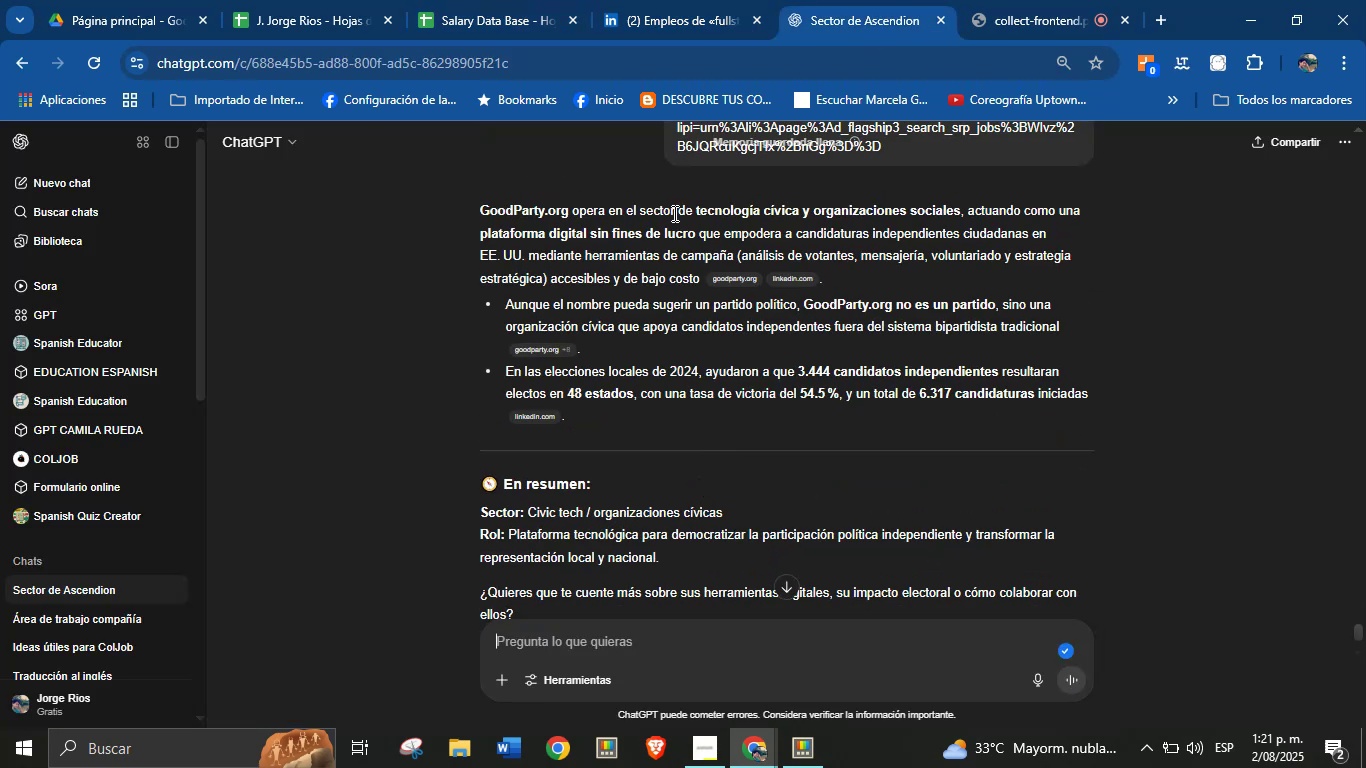 
left_click_drag(start_coordinate=[698, 208], to_coordinate=[962, 210])
 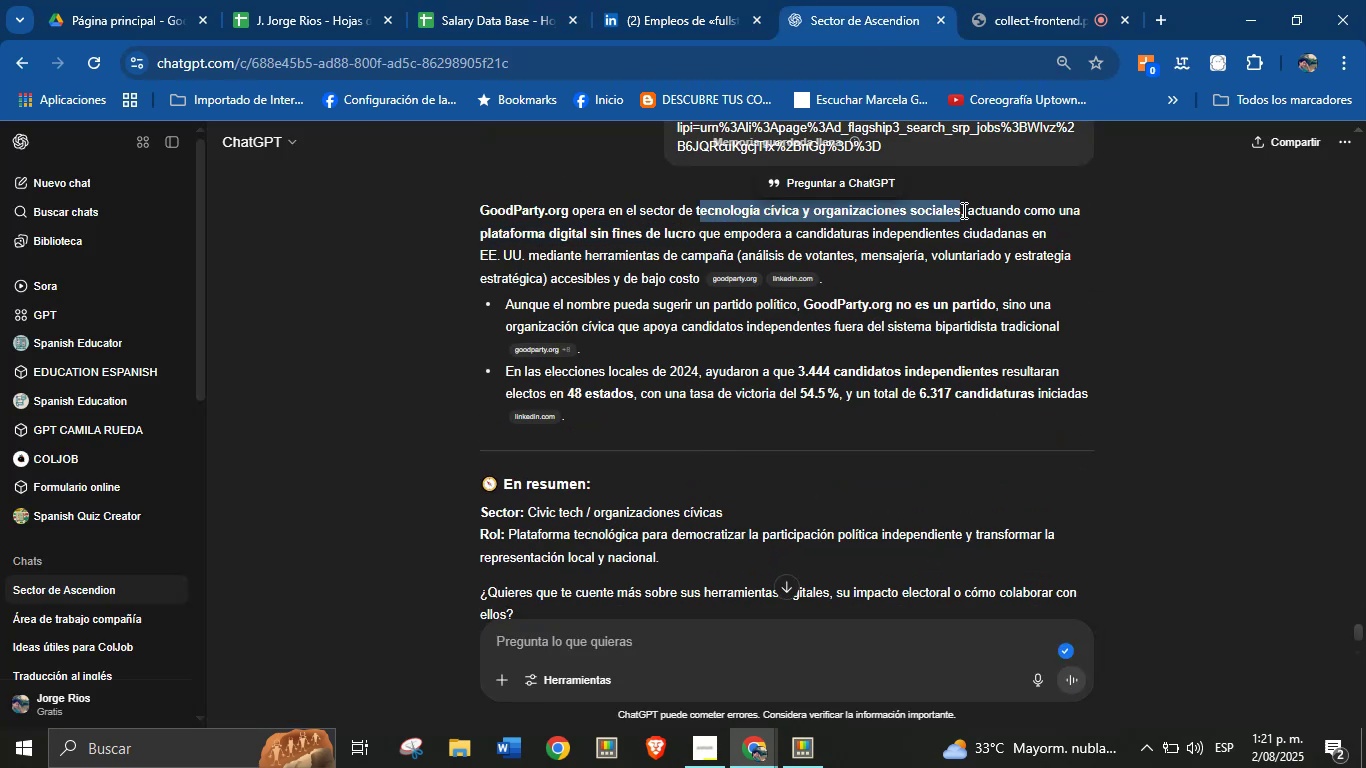 
key(Alt+AltLeft)
 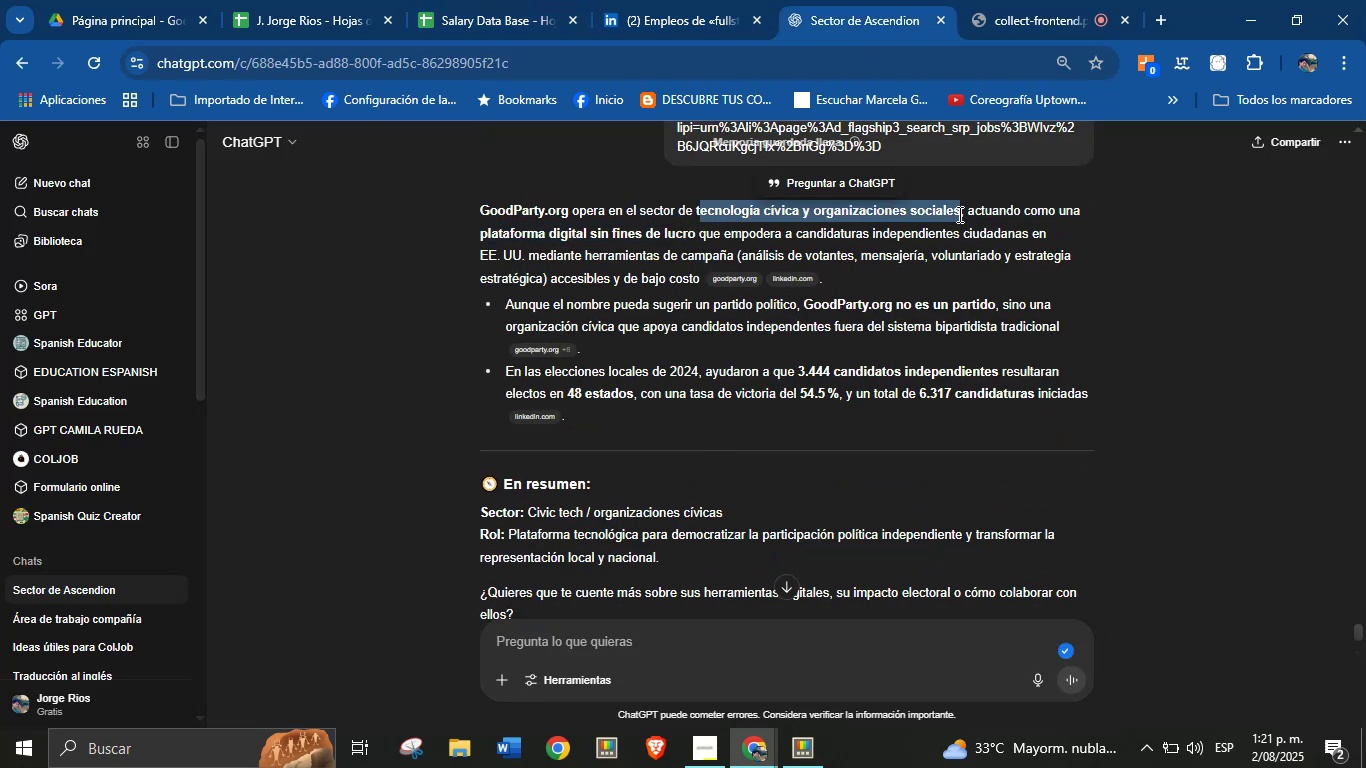 
key(Alt+Control+ControlLeft)
 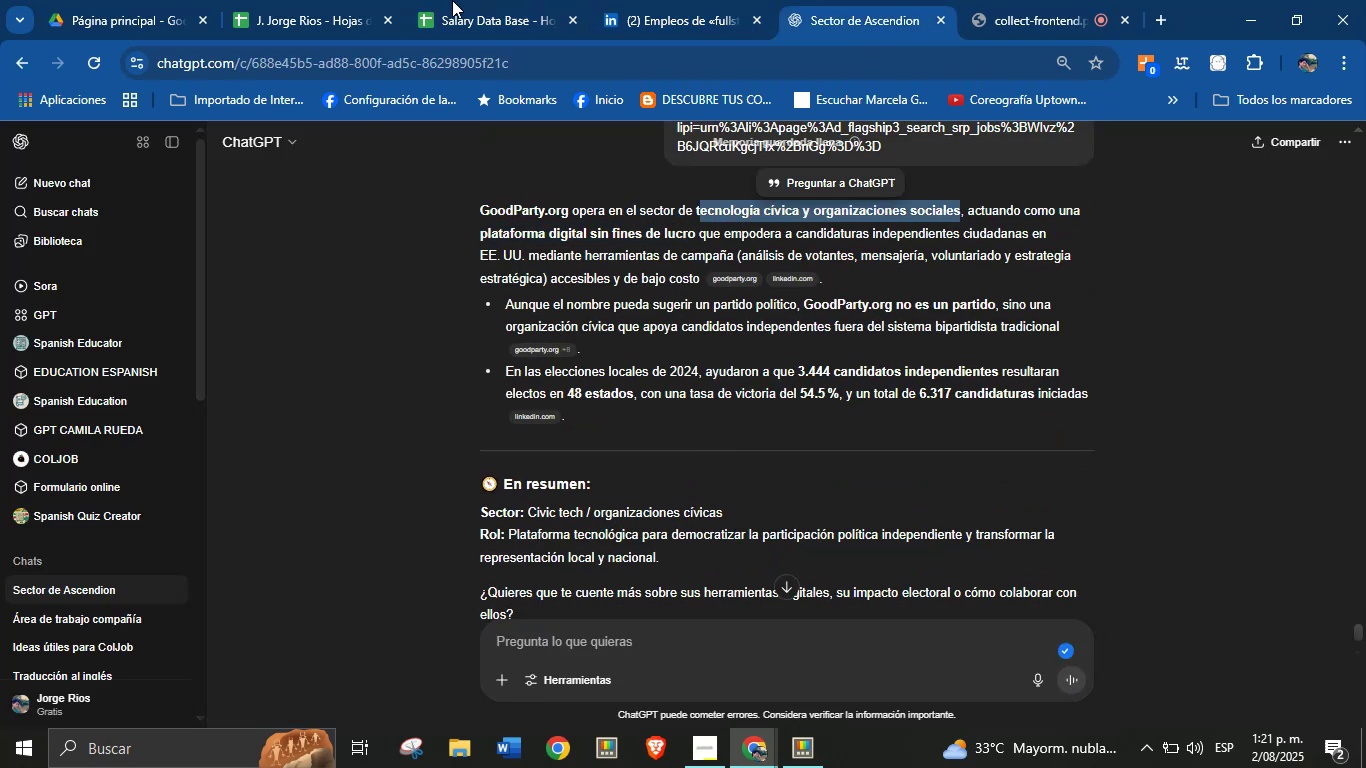 
key(Alt+Control+C)
 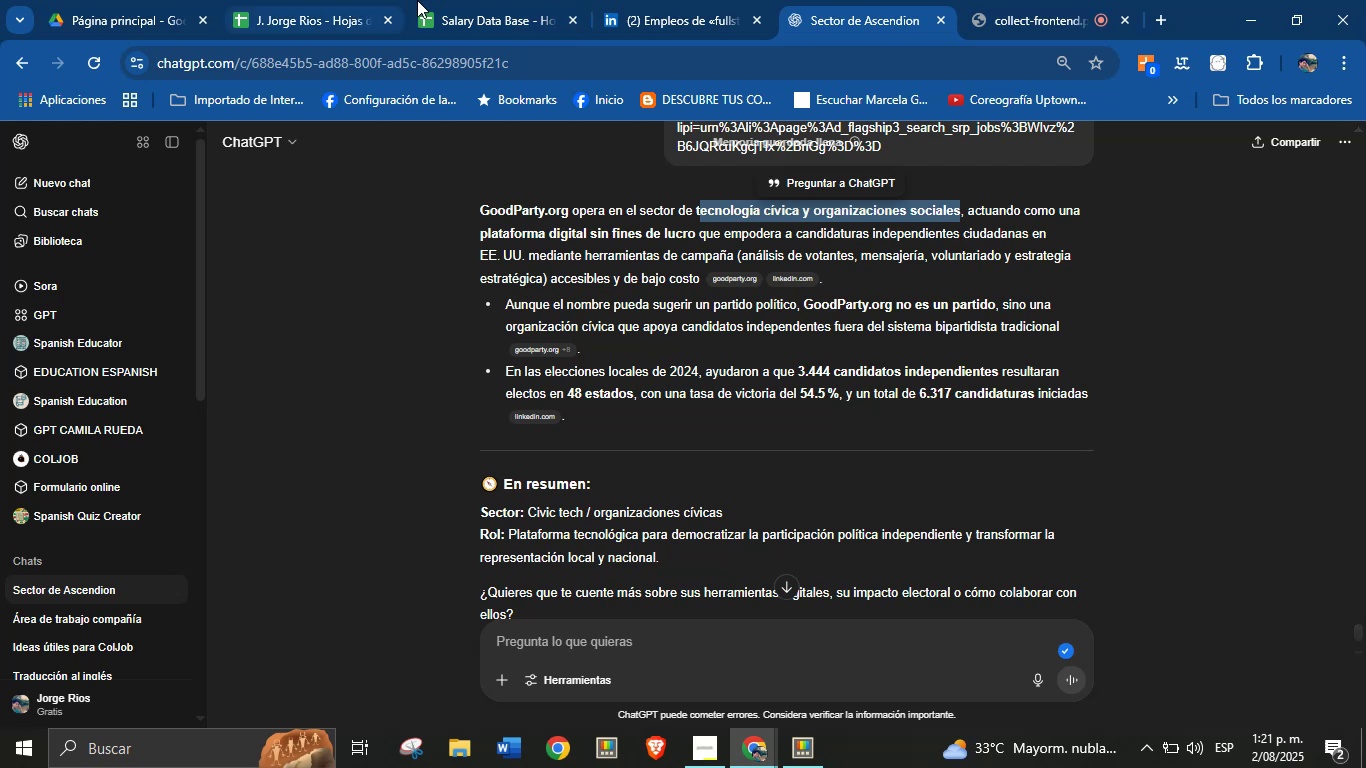 
left_click([503, 0])
 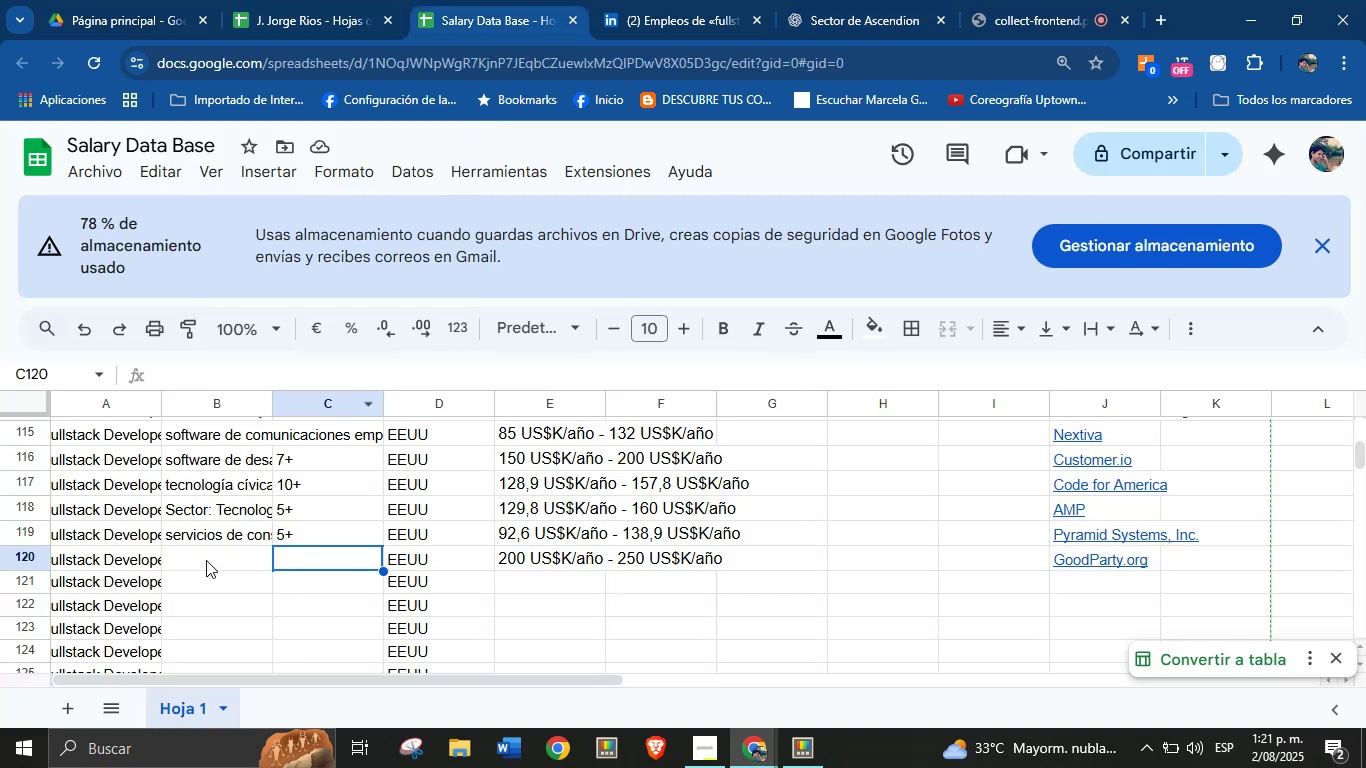 
left_click([230, 563])
 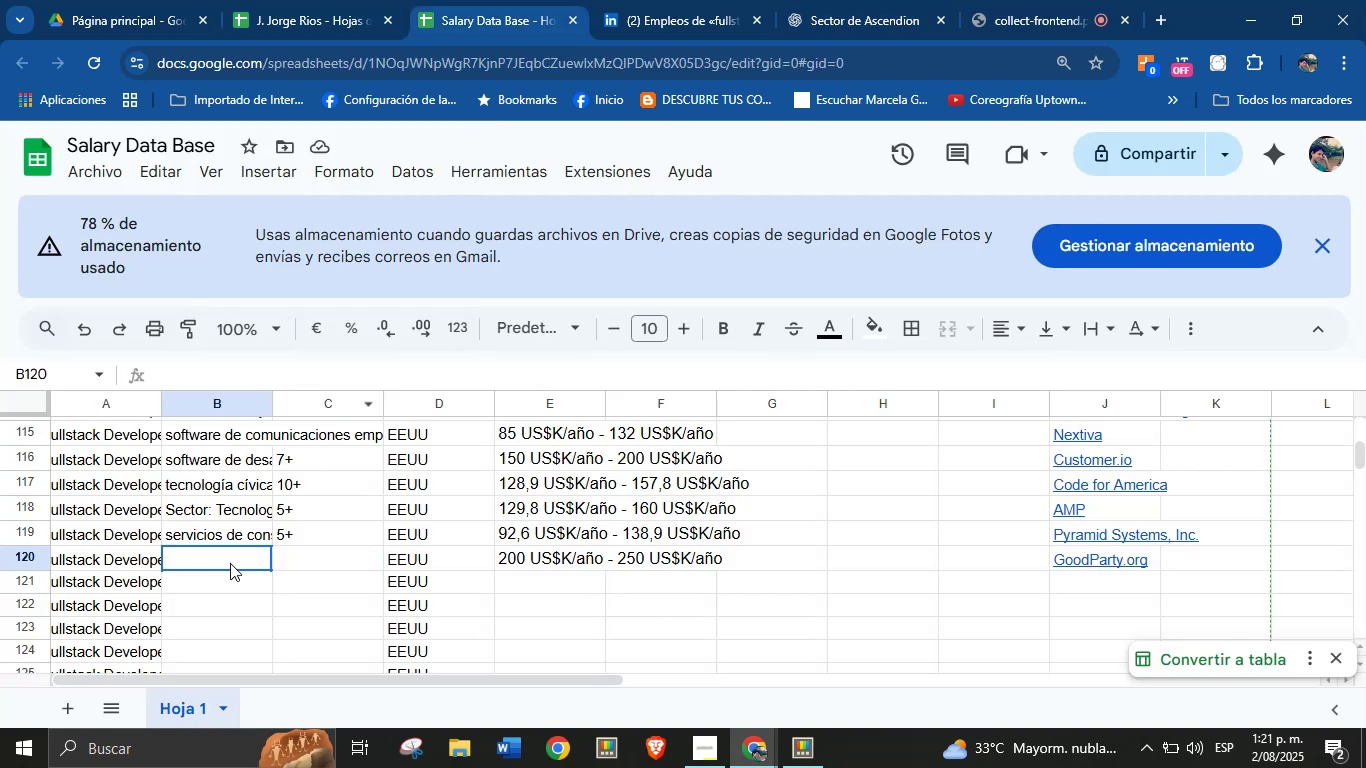 
key(Control+ControlLeft)
 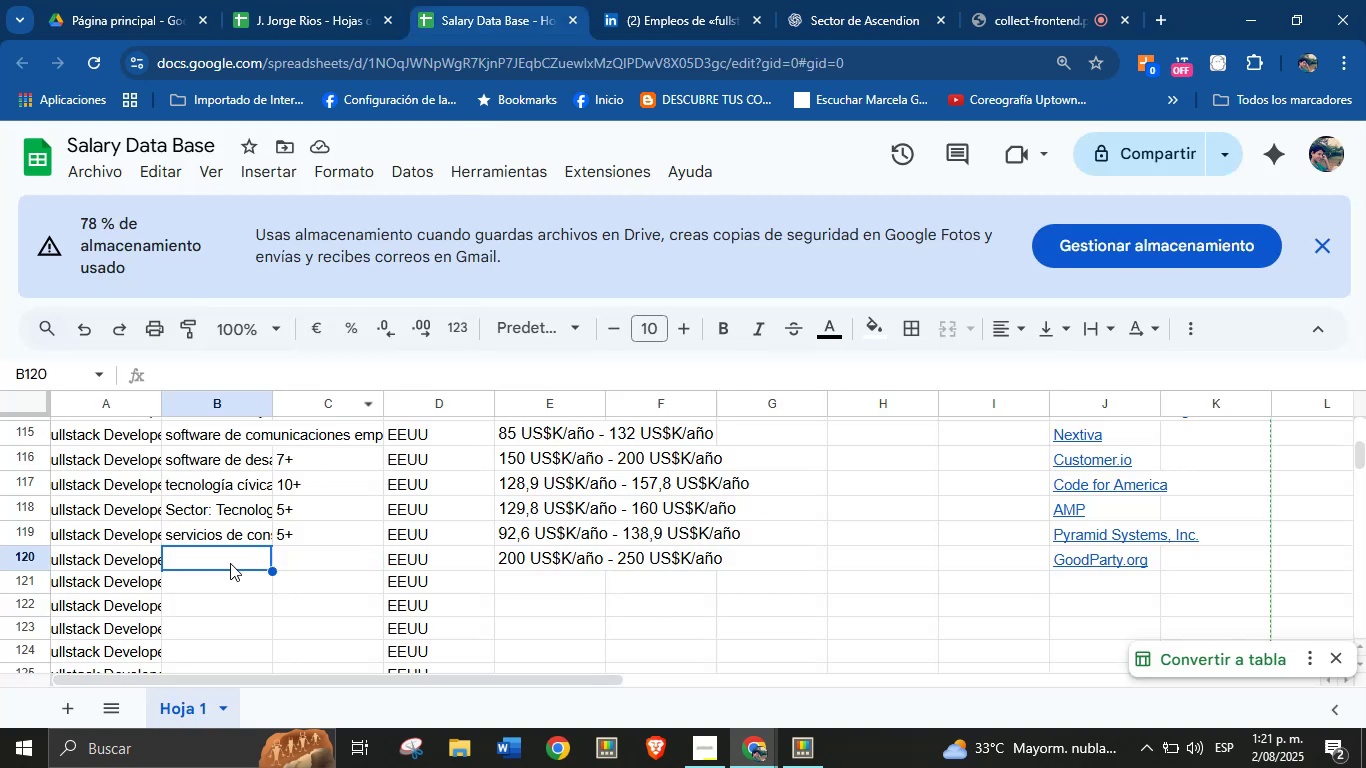 
key(Break)
 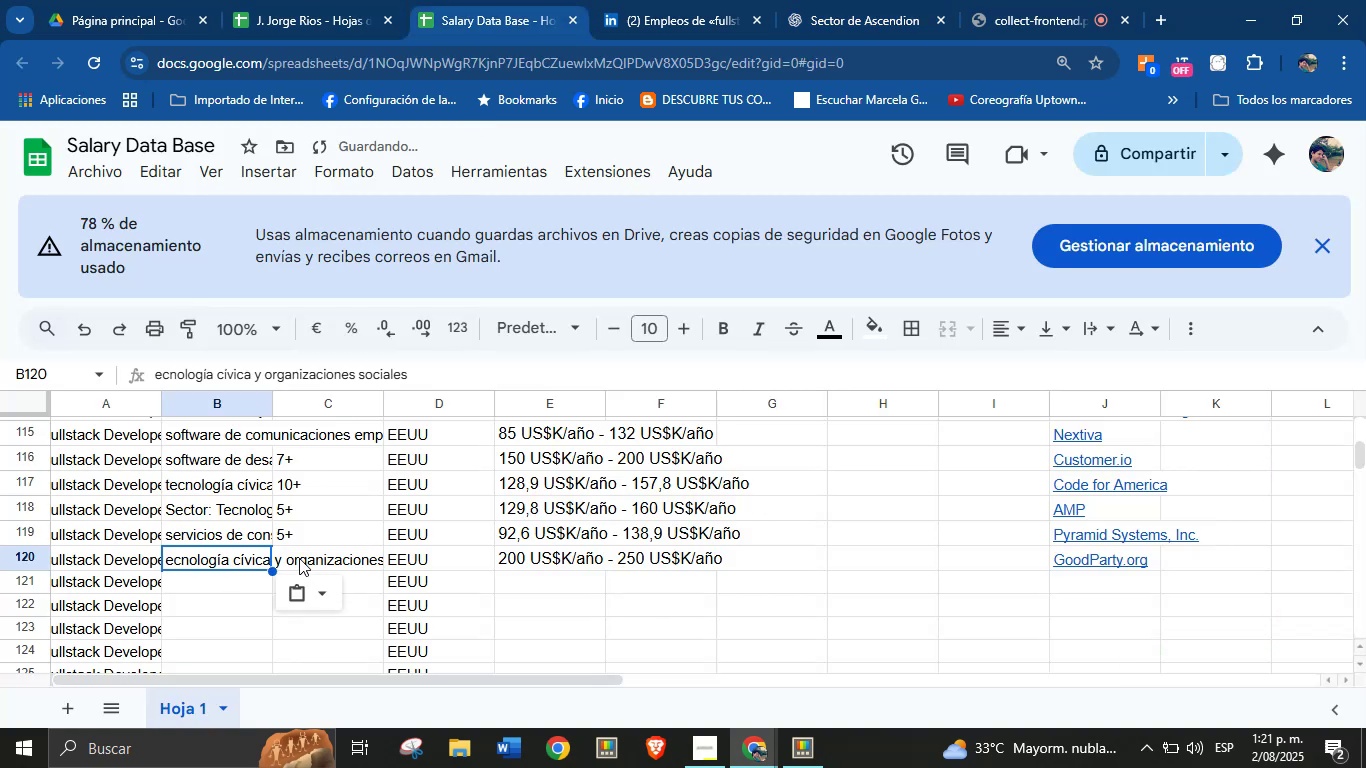 
key(Control+V)
 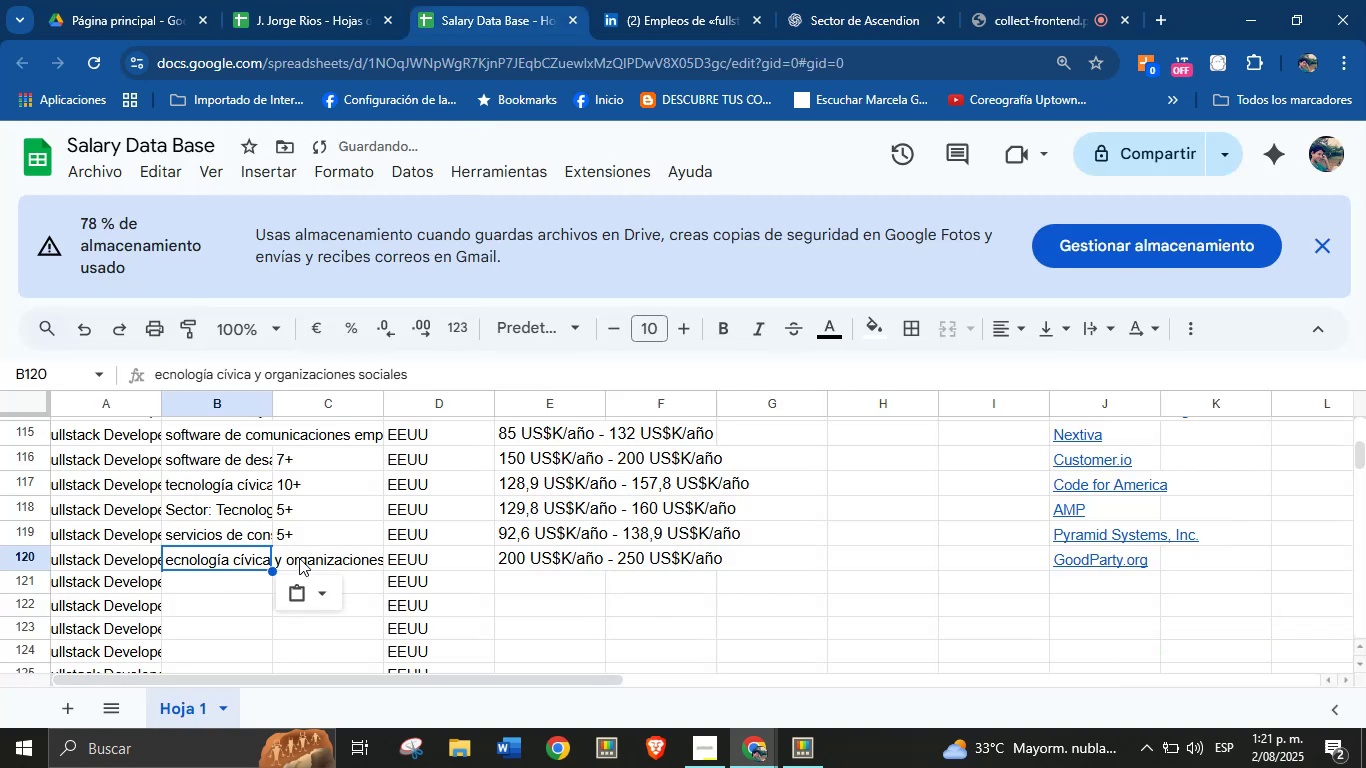 
left_click([300, 557])
 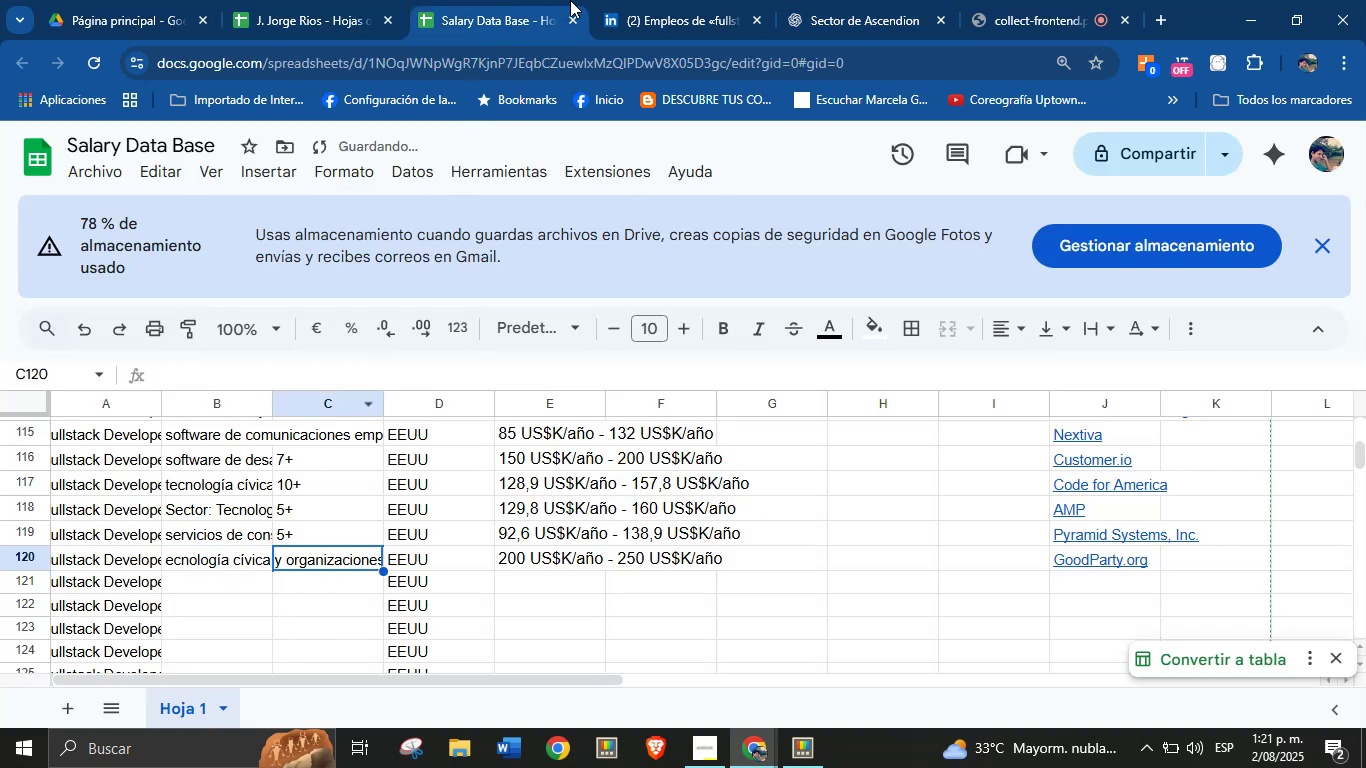 
left_click([645, 0])
 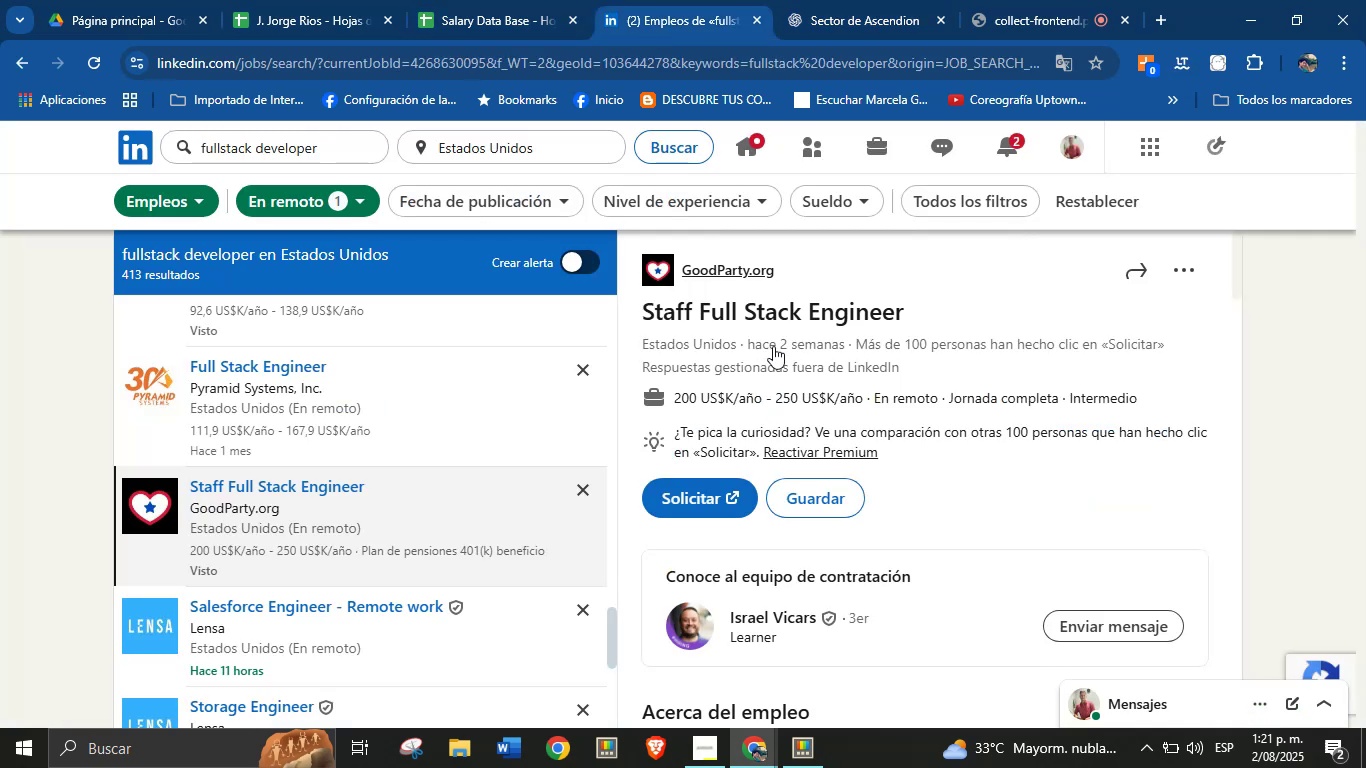 
scroll: coordinate [796, 479], scroll_direction: down, amount: 14.0
 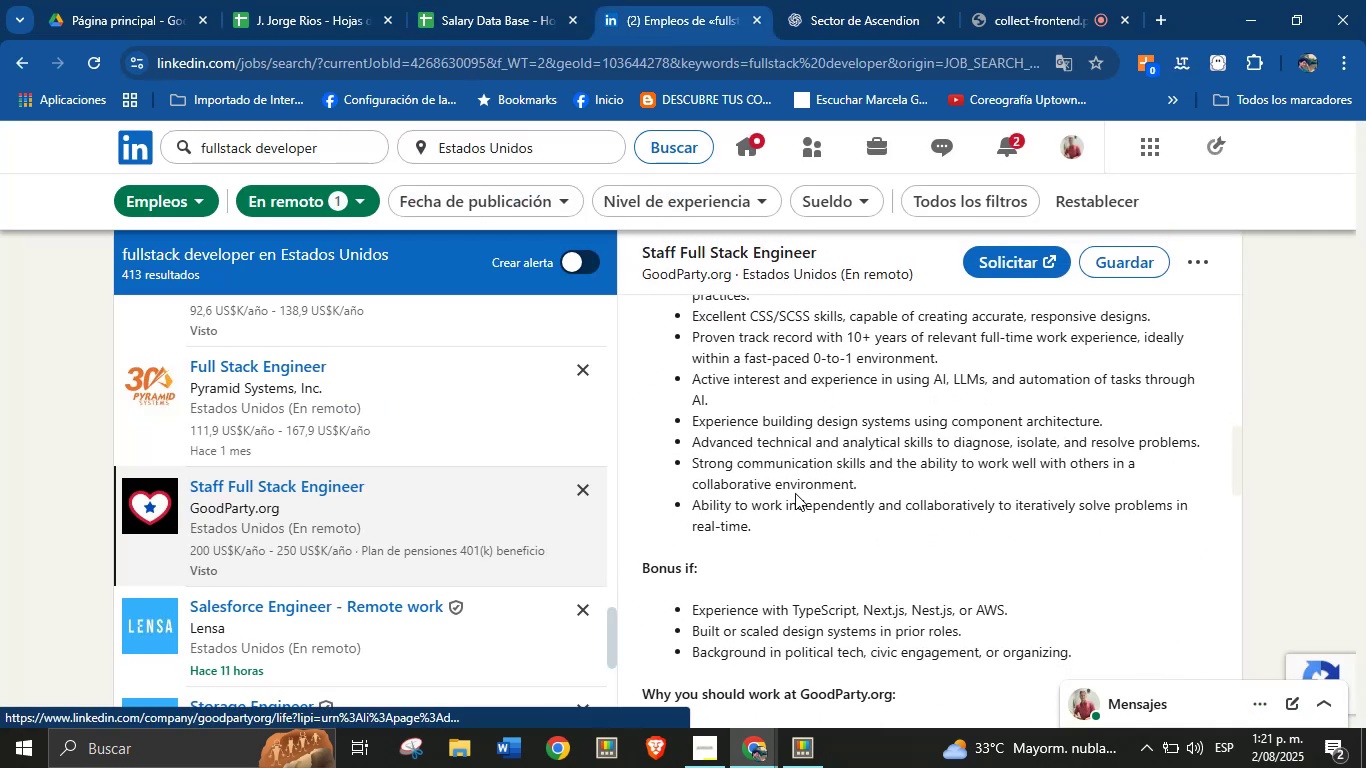 
scroll: coordinate [795, 493], scroll_direction: up, amount: 2.0
 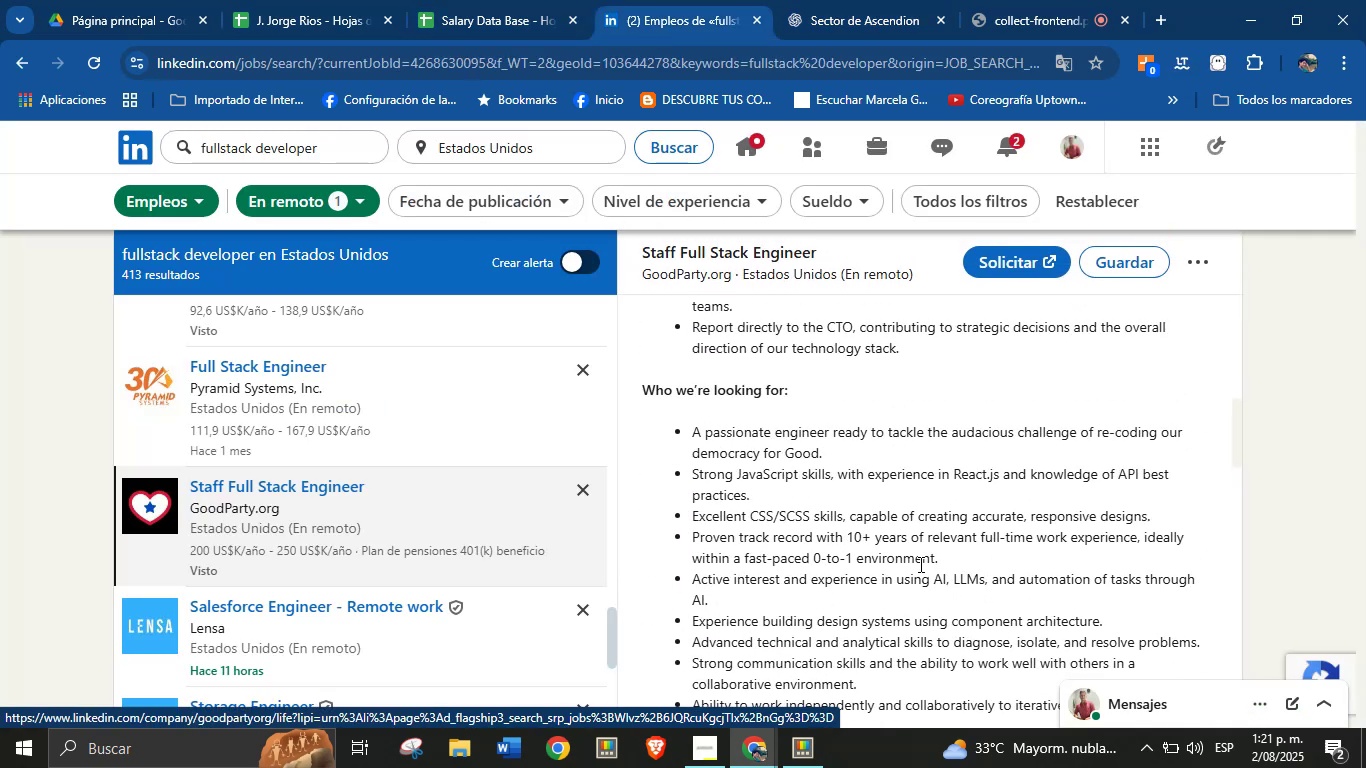 
left_click([435, 0])
 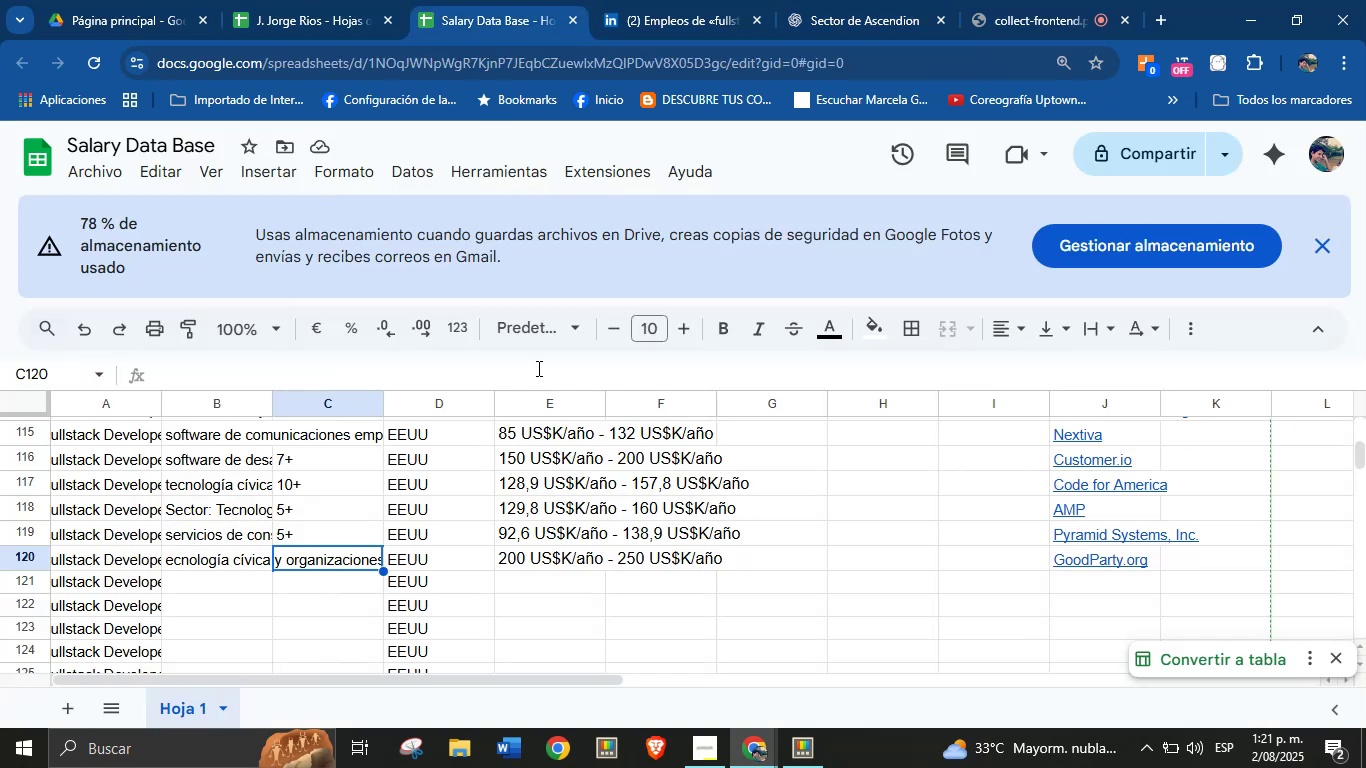 
type(10=)
 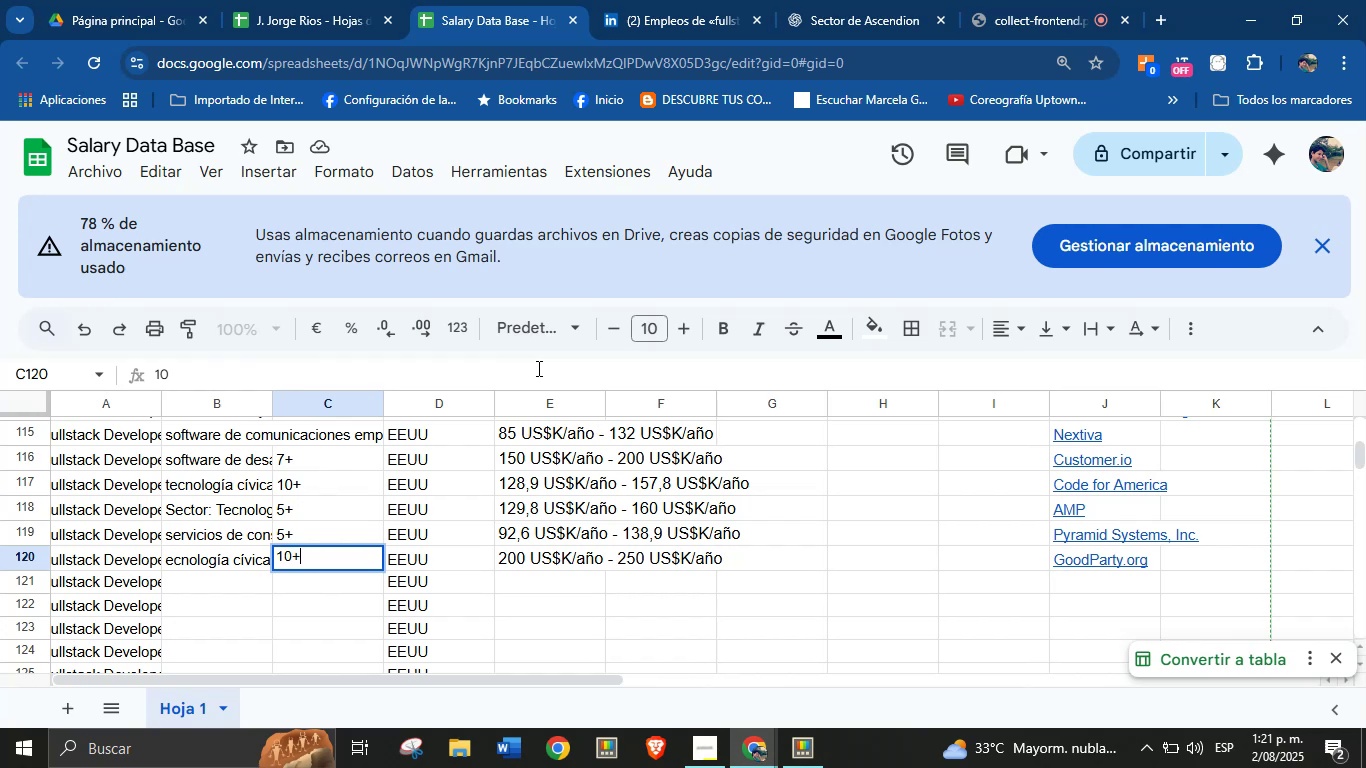 
key(Enter)
 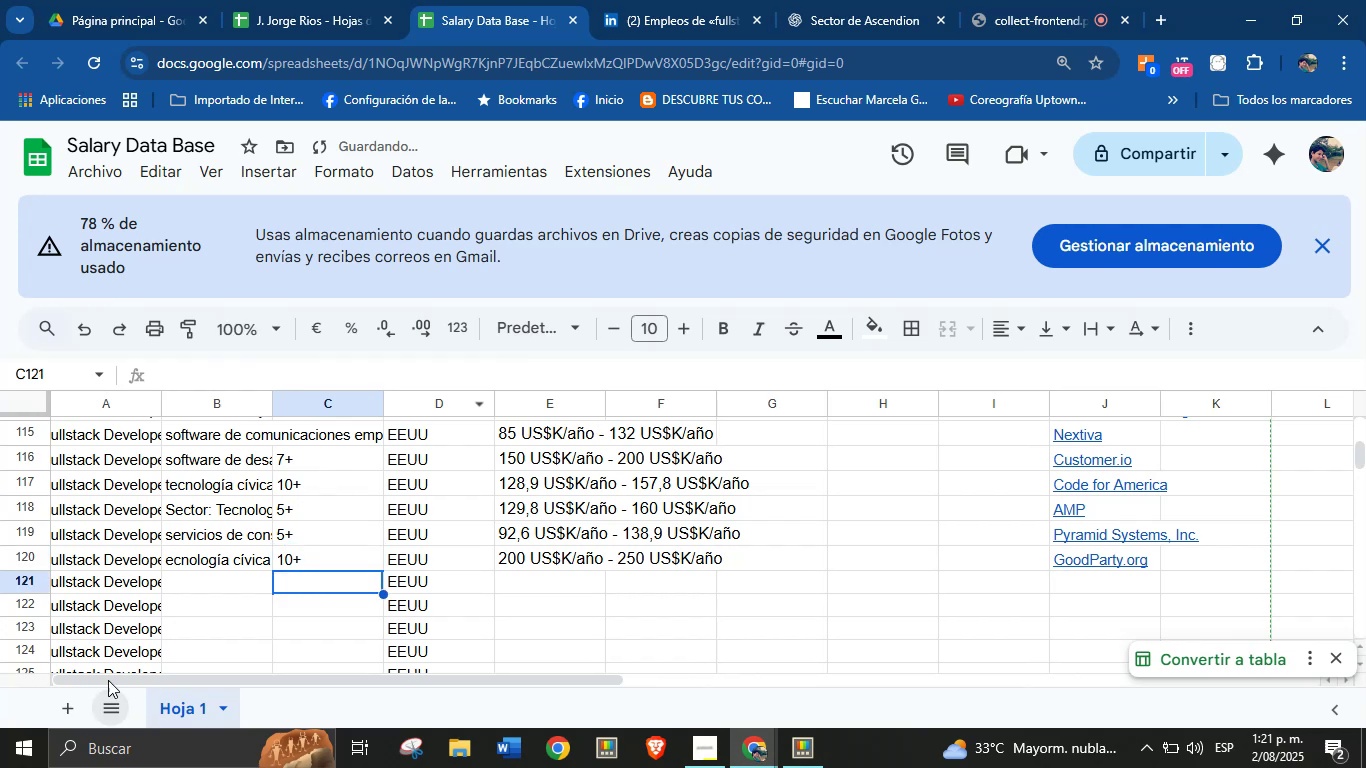 
left_click([213, 585])
 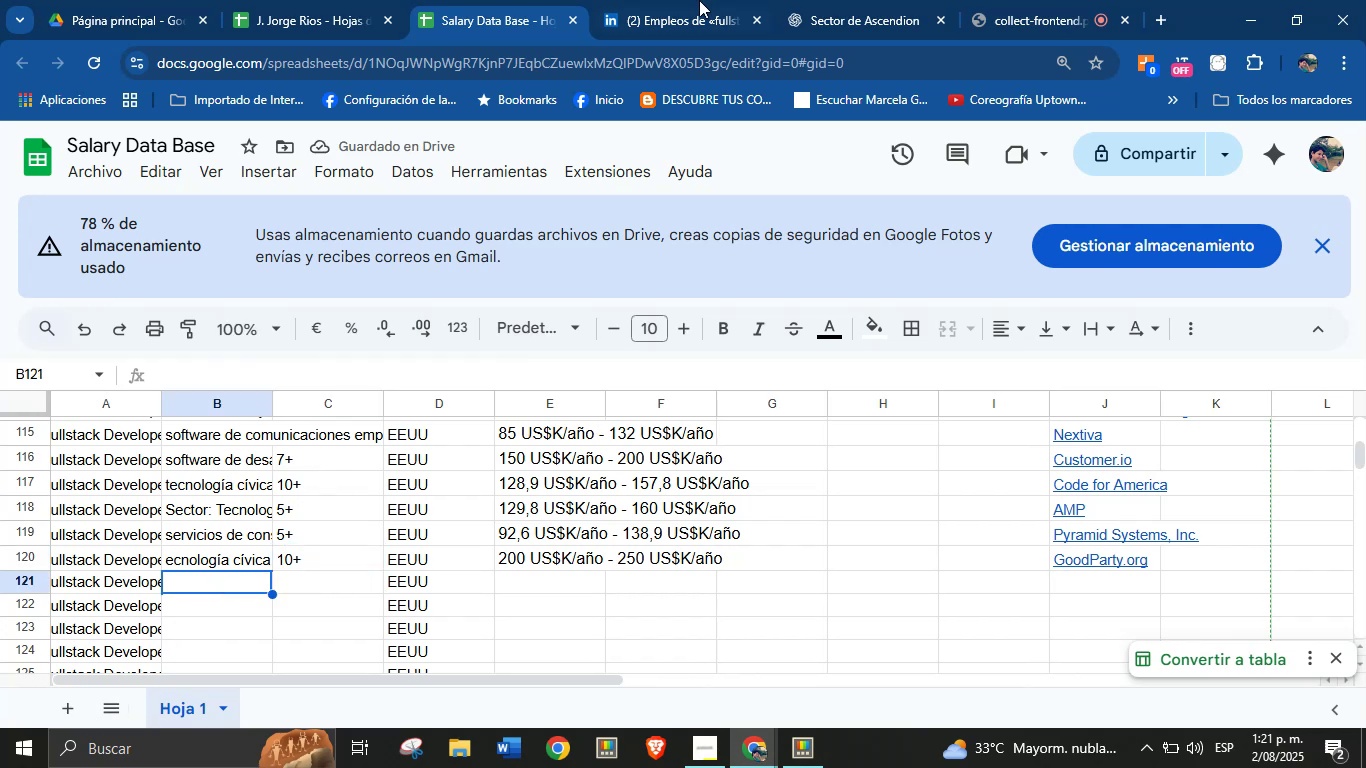 
left_click([707, 0])
 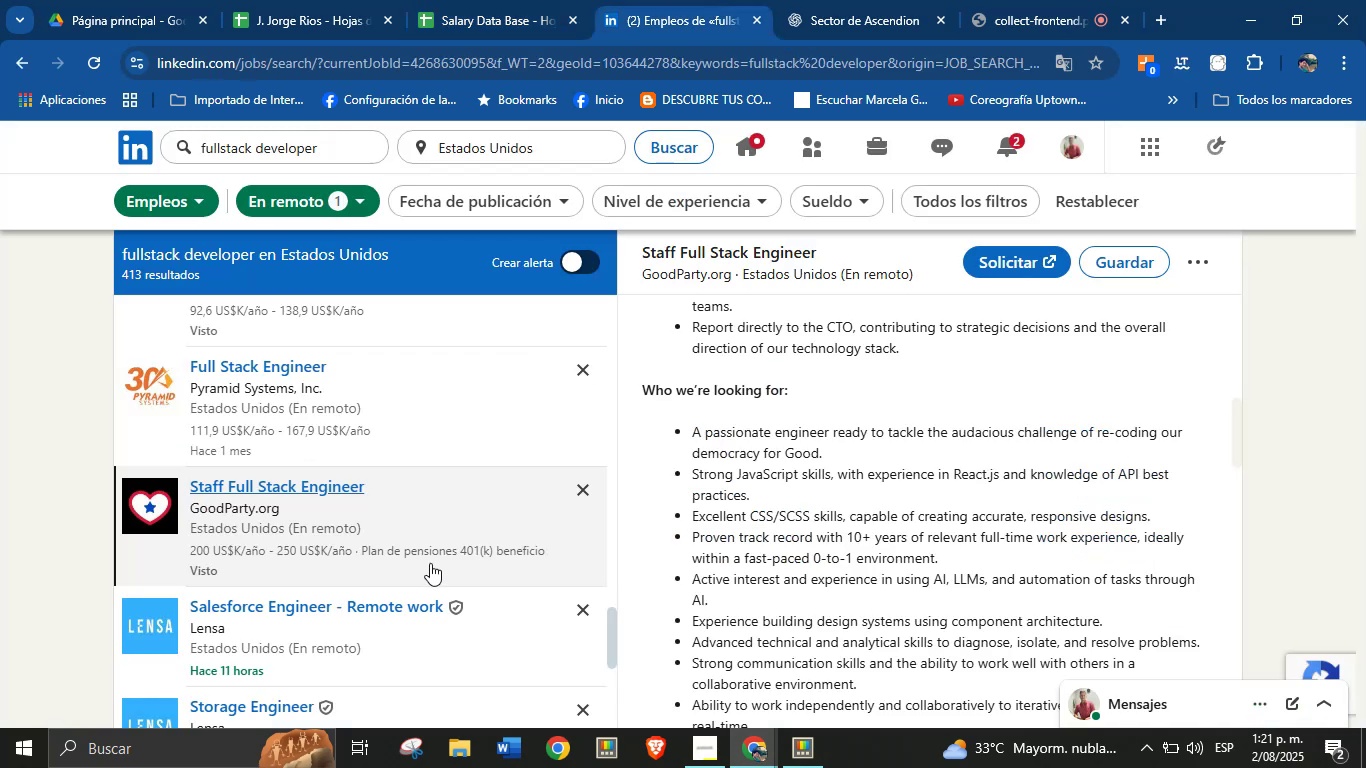 
scroll: coordinate [383, 493], scroll_direction: down, amount: 7.0
 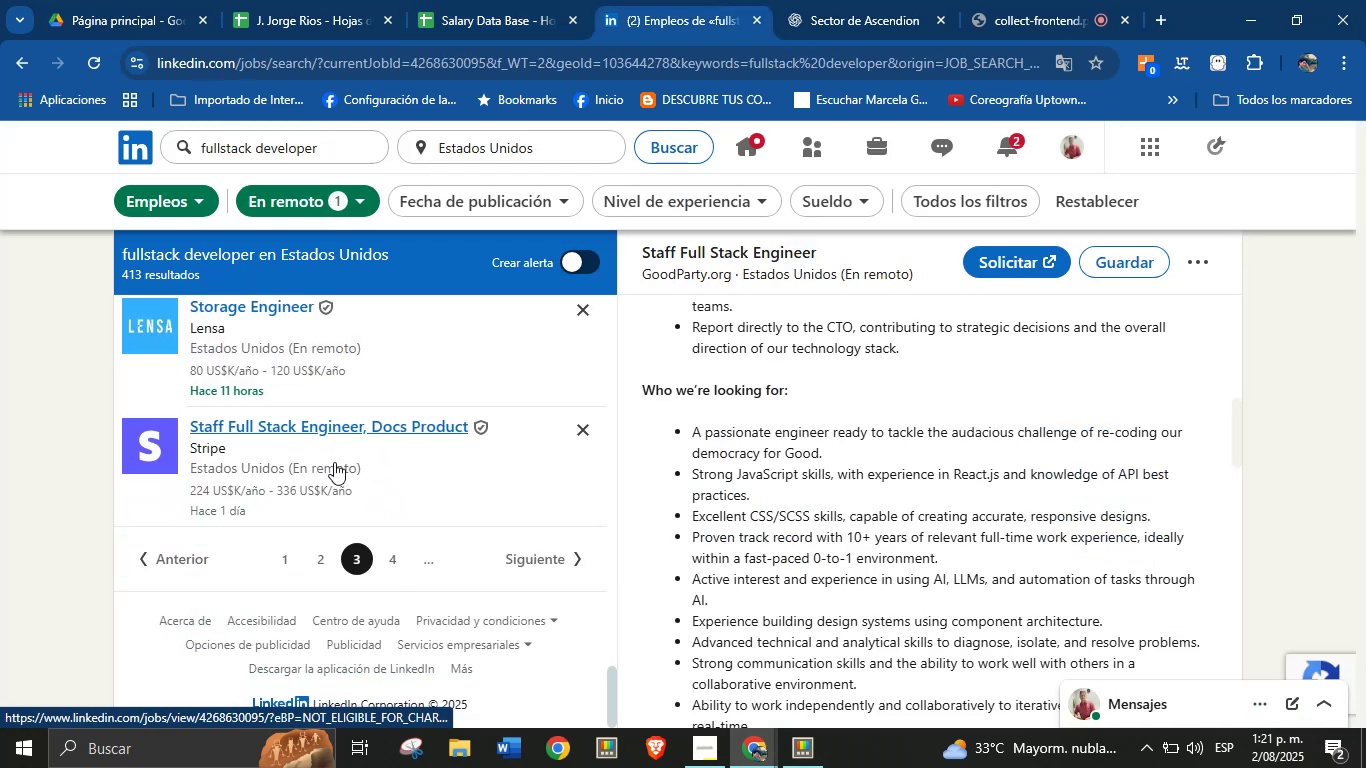 
left_click([340, 456])
 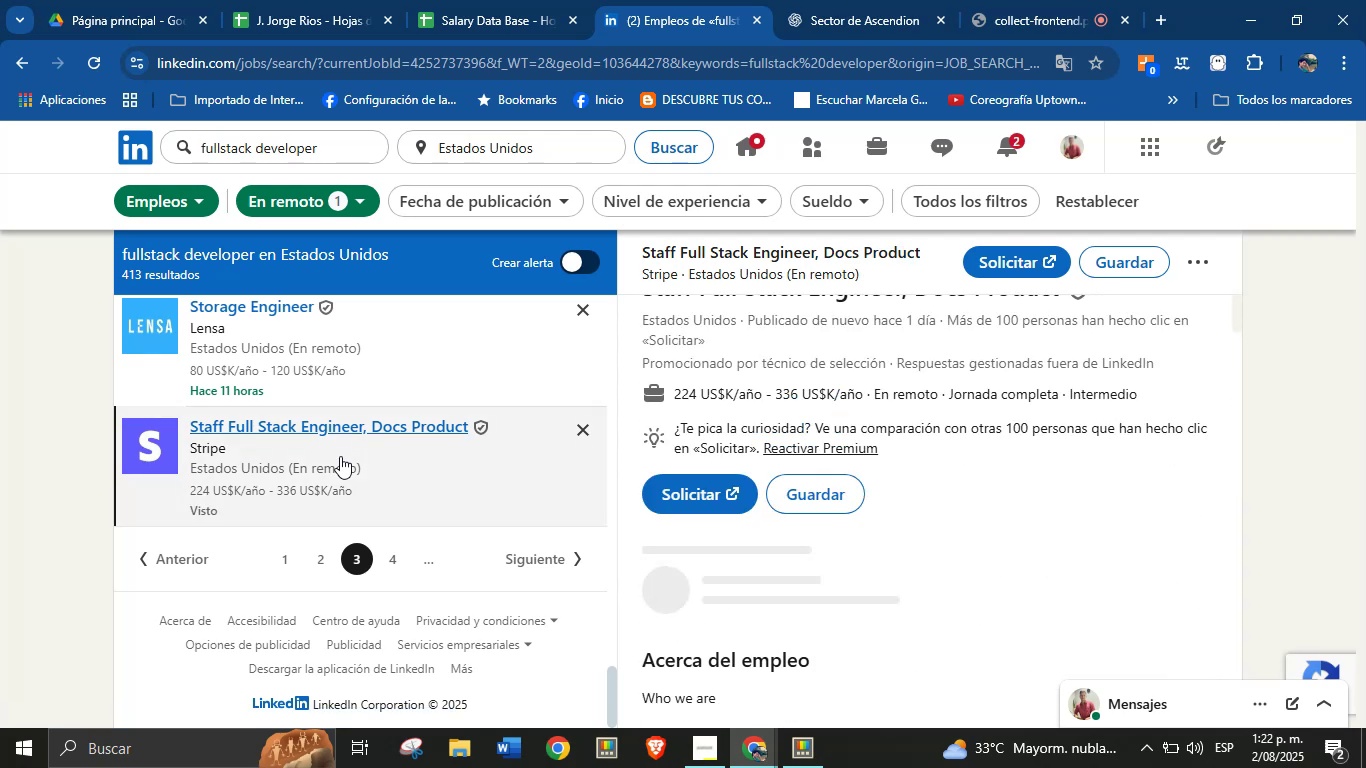 
wait(8.85)
 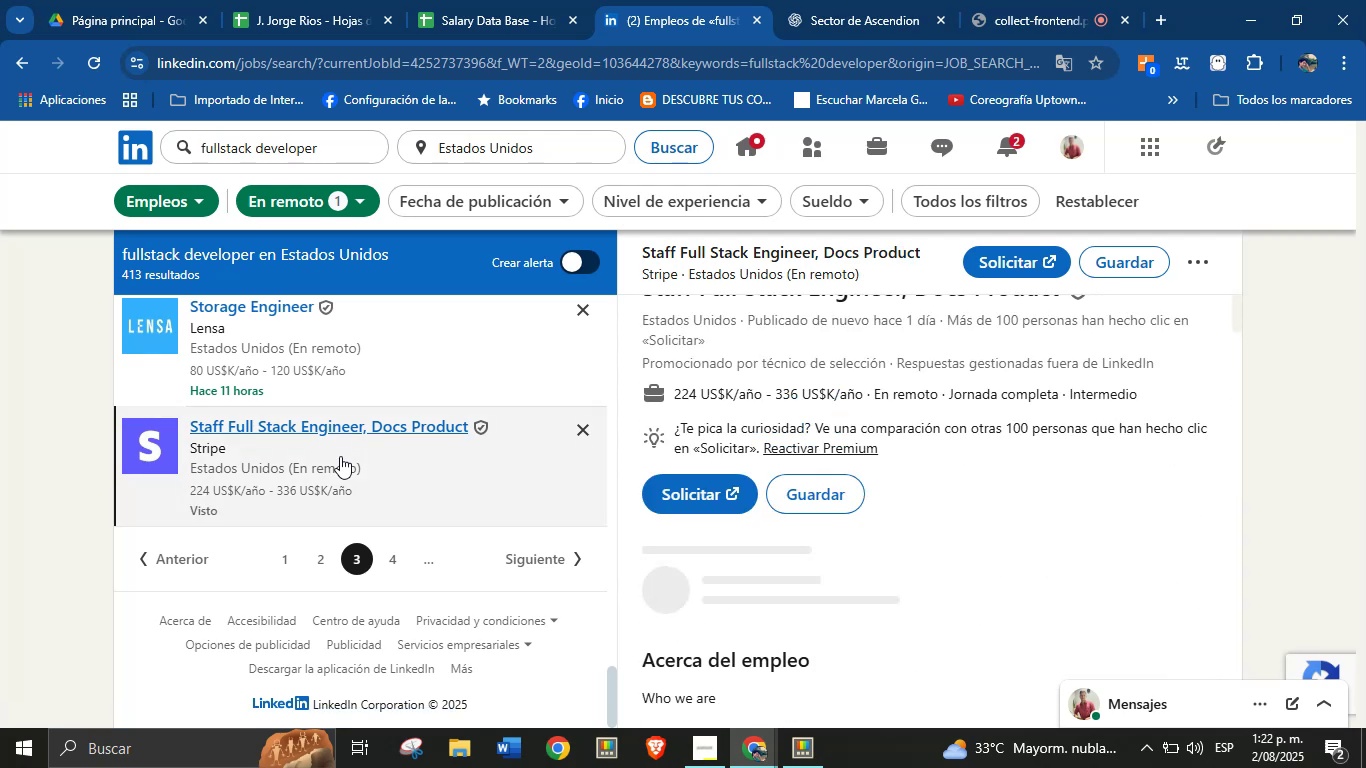 
left_click_drag(start_coordinate=[742, 256], to_coordinate=[683, 265])
 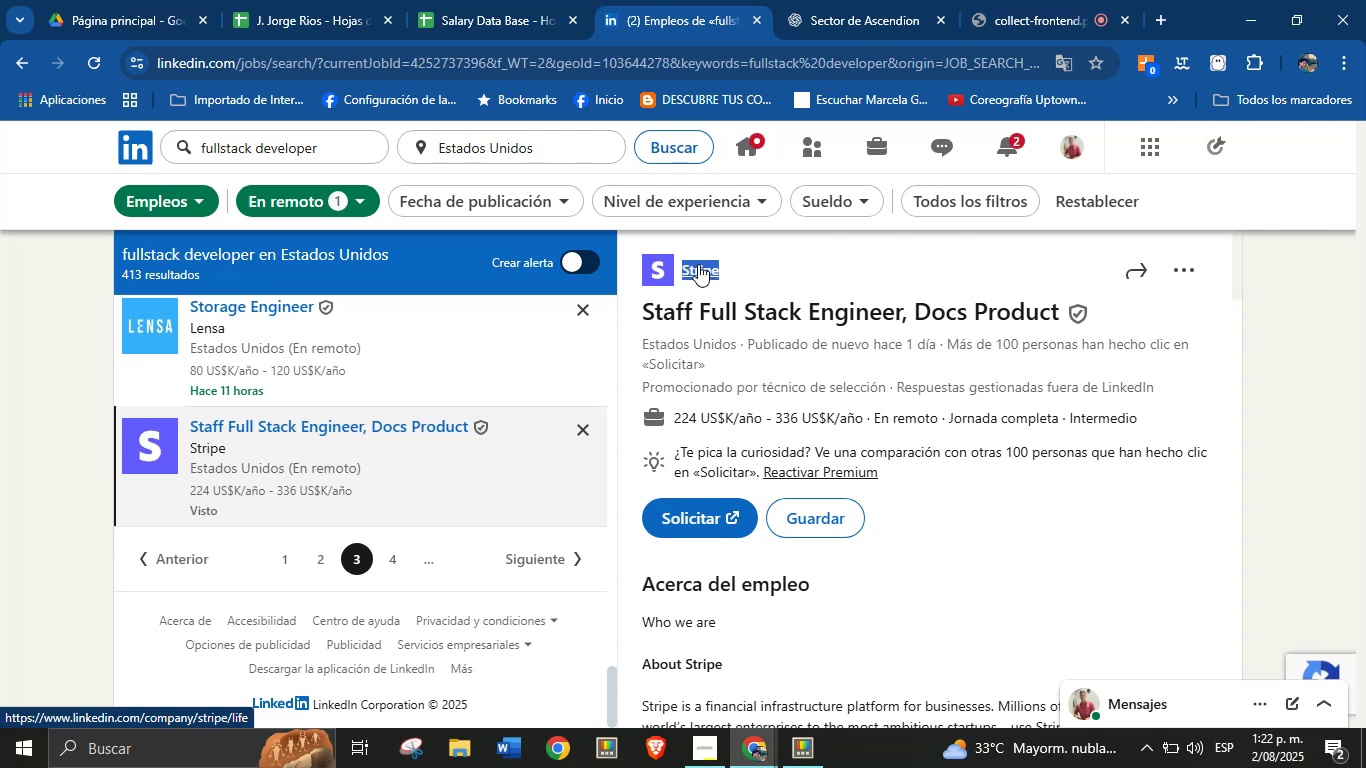 
key(Alt+Control+ControlLeft)
 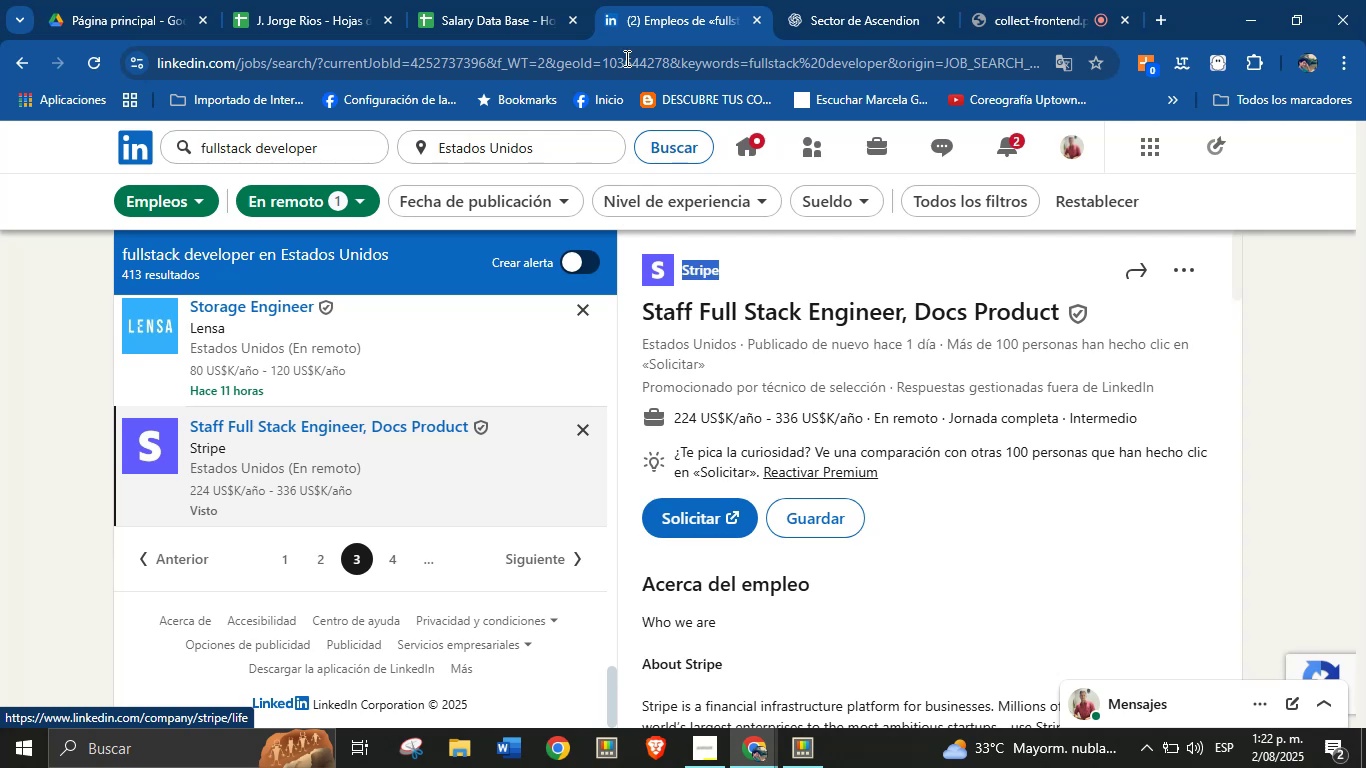 
key(Alt+AltLeft)
 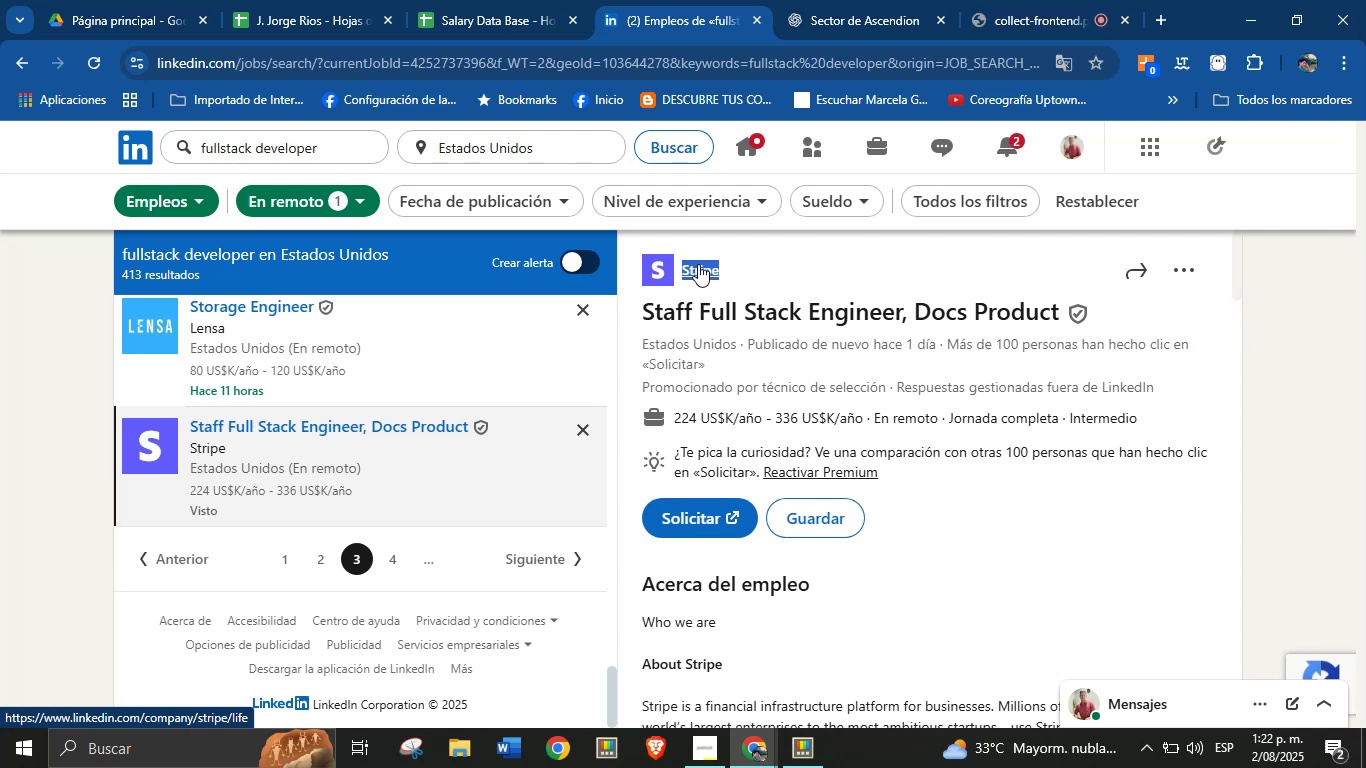 
key(Alt+Control+C)
 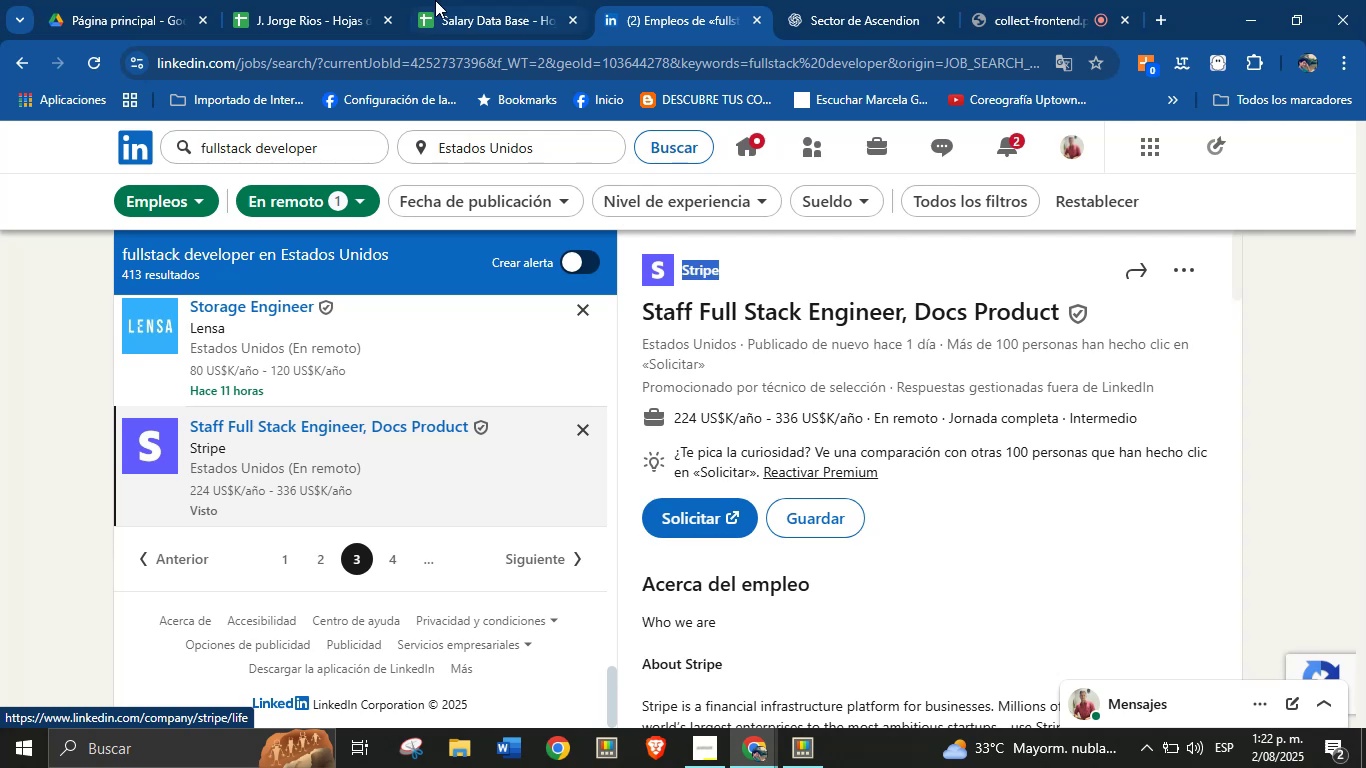 
left_click([473, 0])
 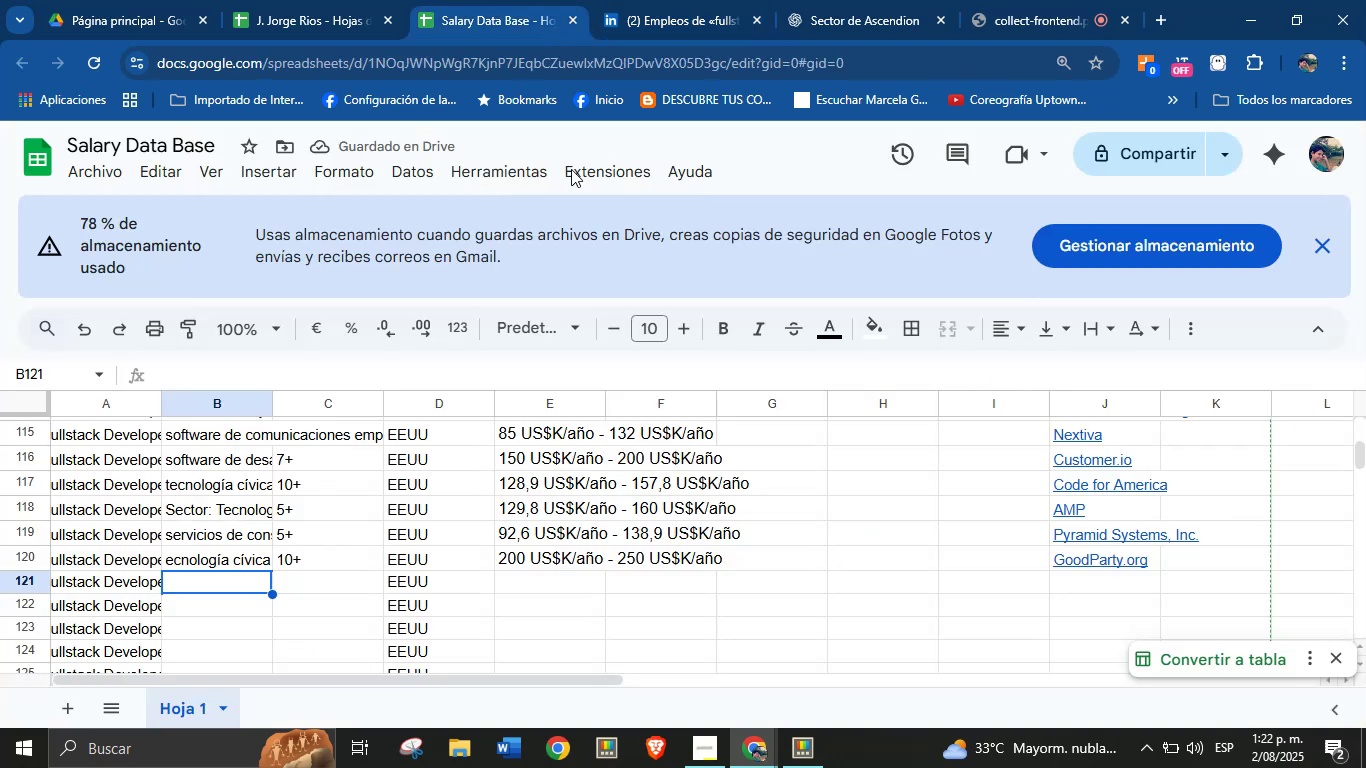 
left_click([1064, 581])
 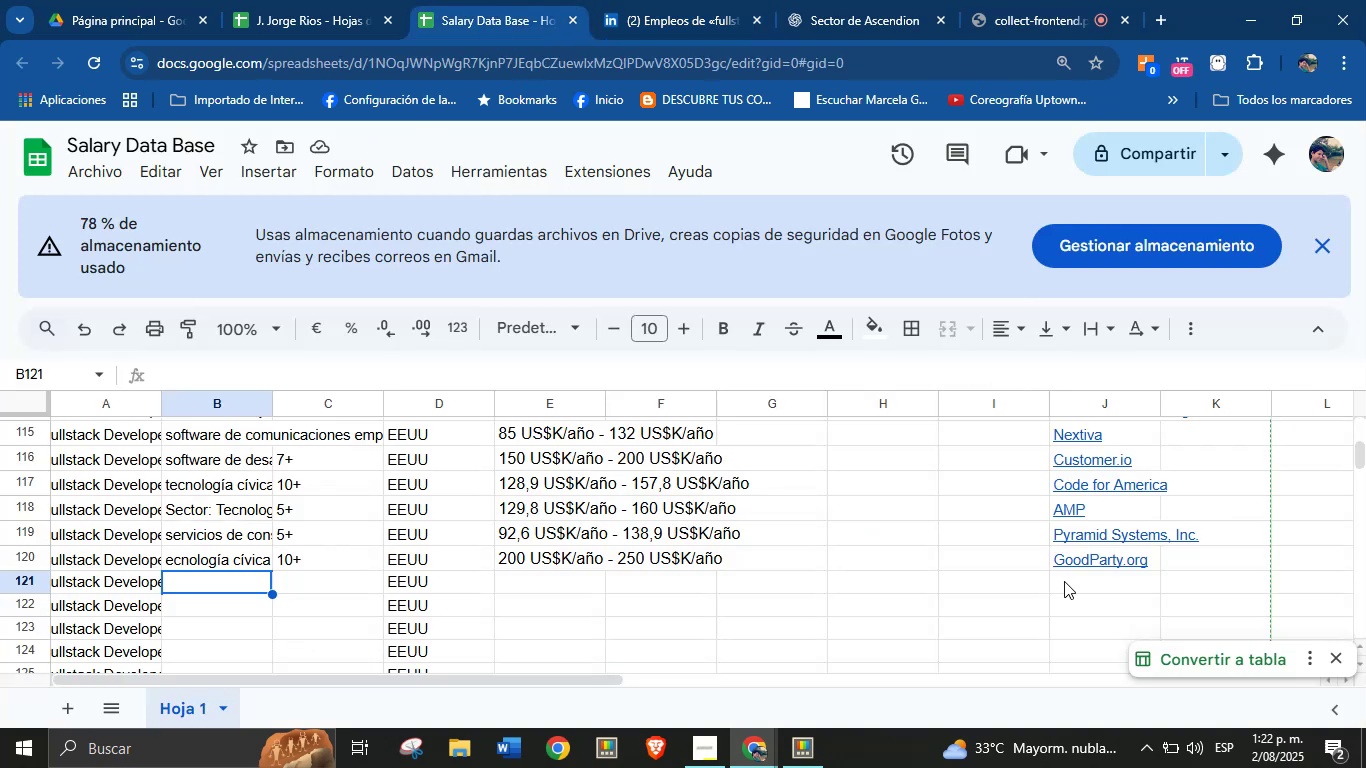 
key(Break)
 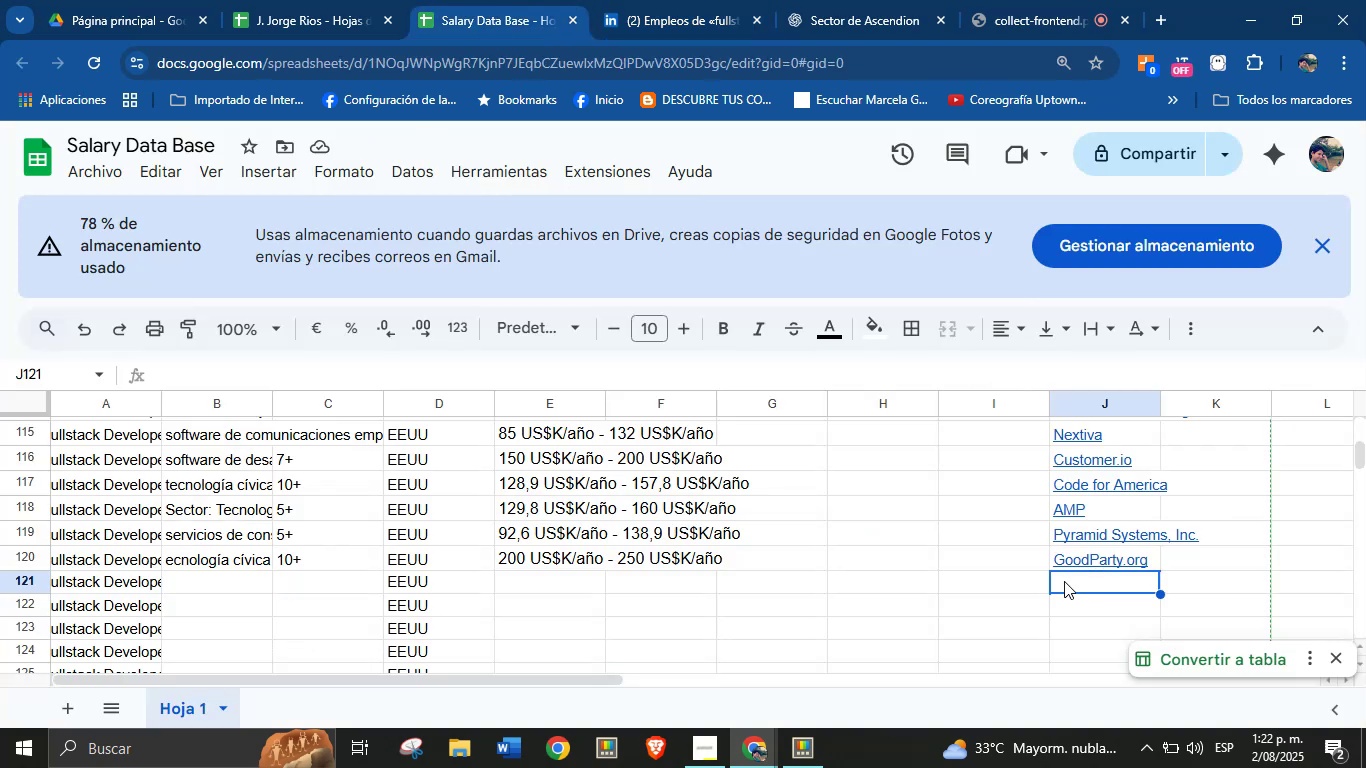 
key(Control+ControlLeft)
 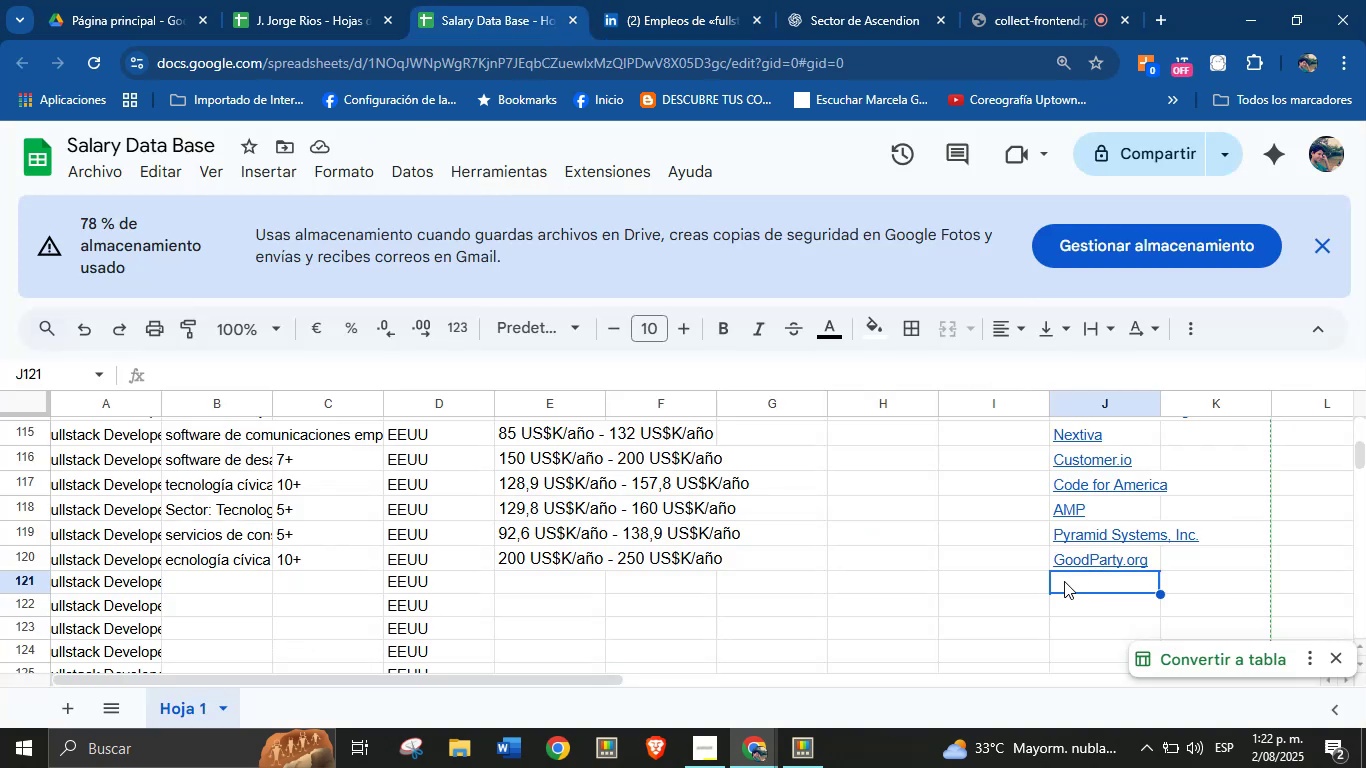 
key(Control+V)
 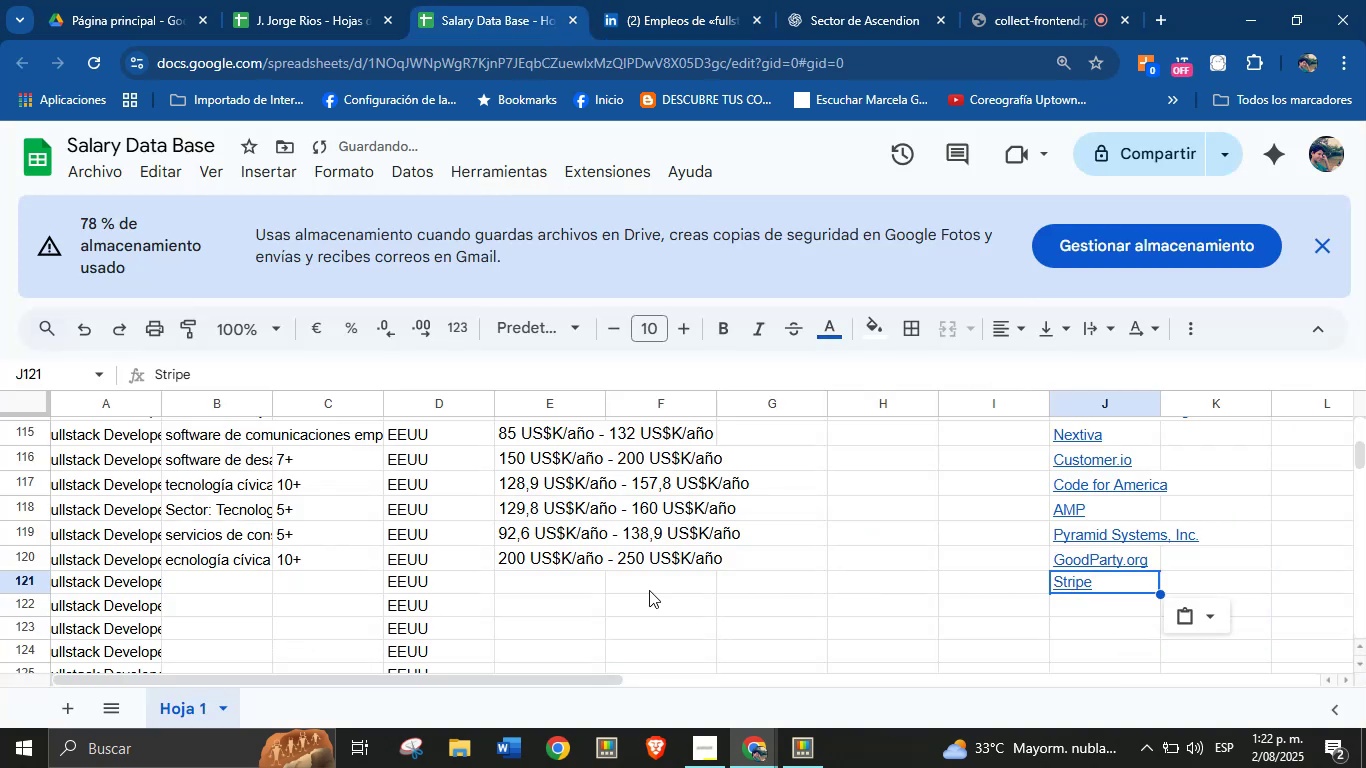 
left_click([560, 581])
 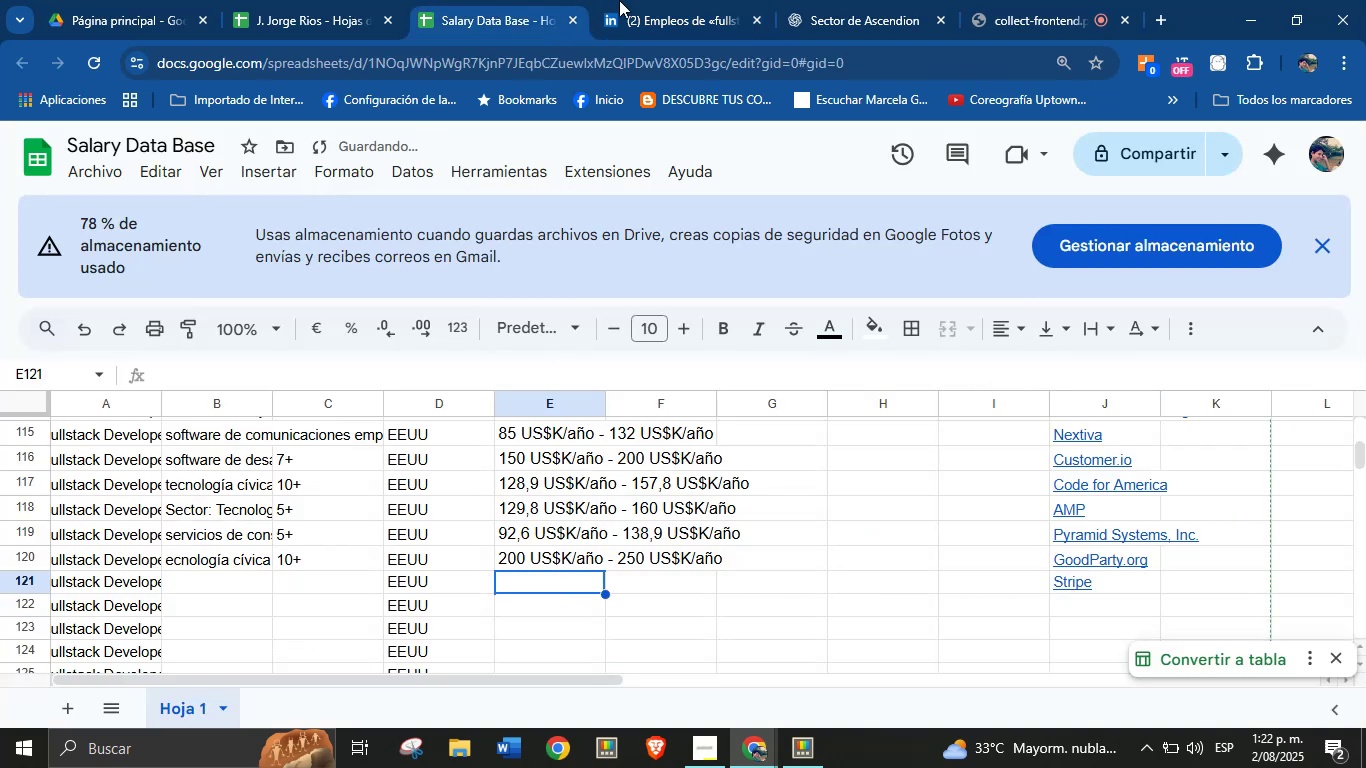 
left_click([633, 0])
 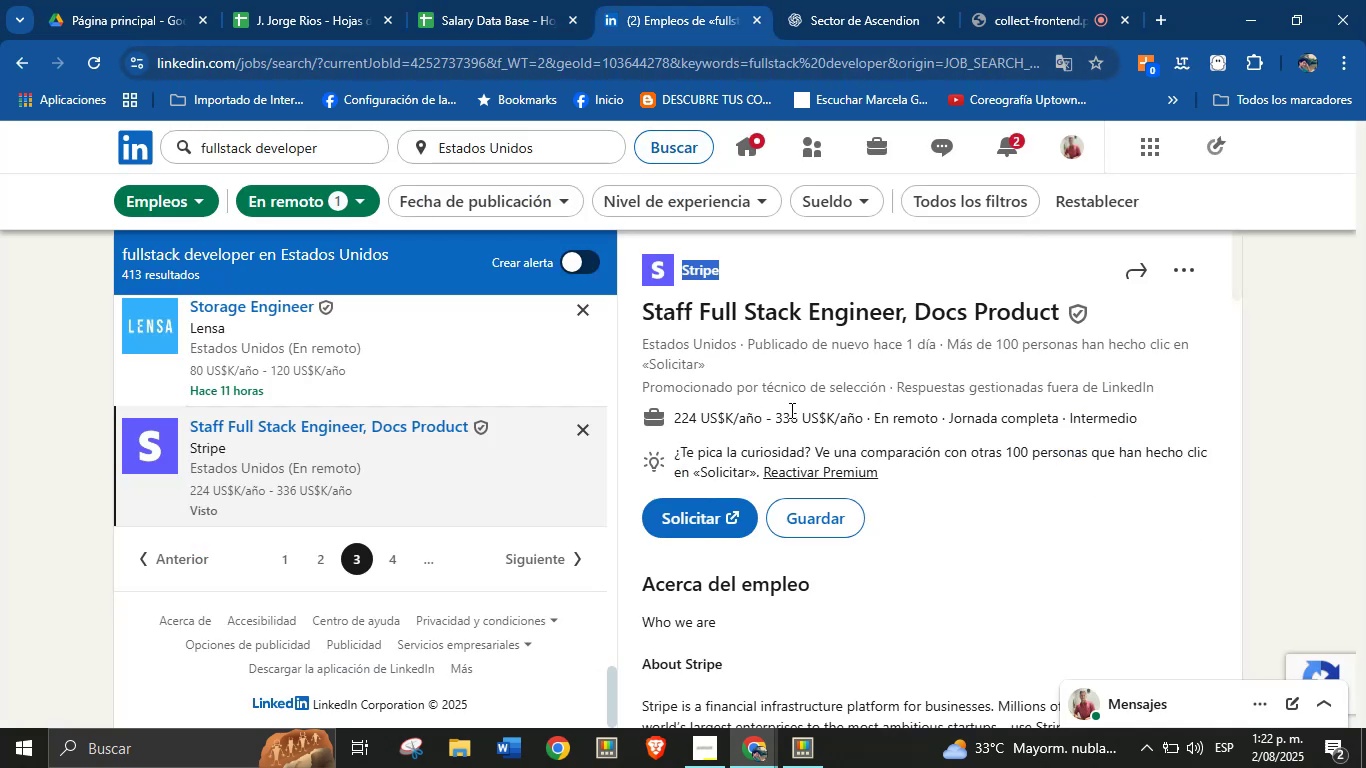 
left_click_drag(start_coordinate=[862, 422], to_coordinate=[675, 426])
 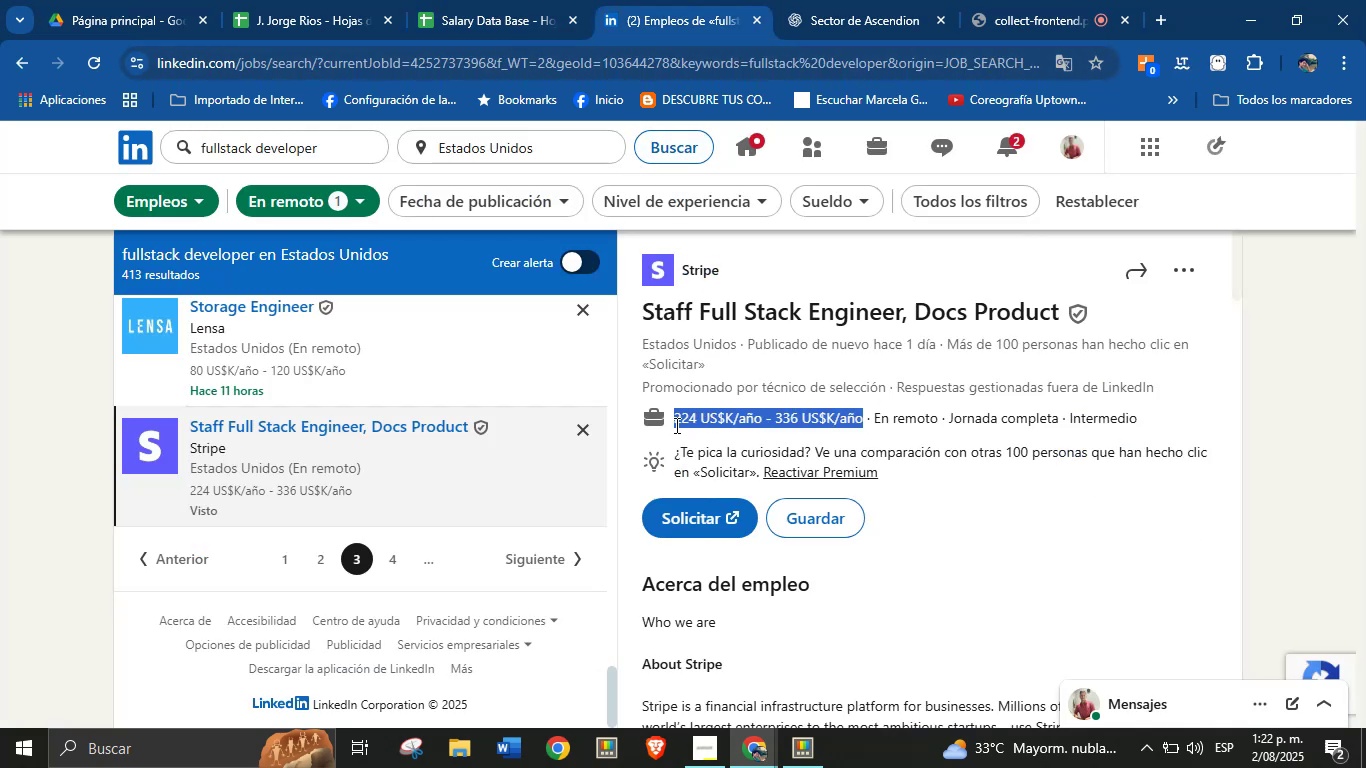 
key(Alt+Control+ControlLeft)
 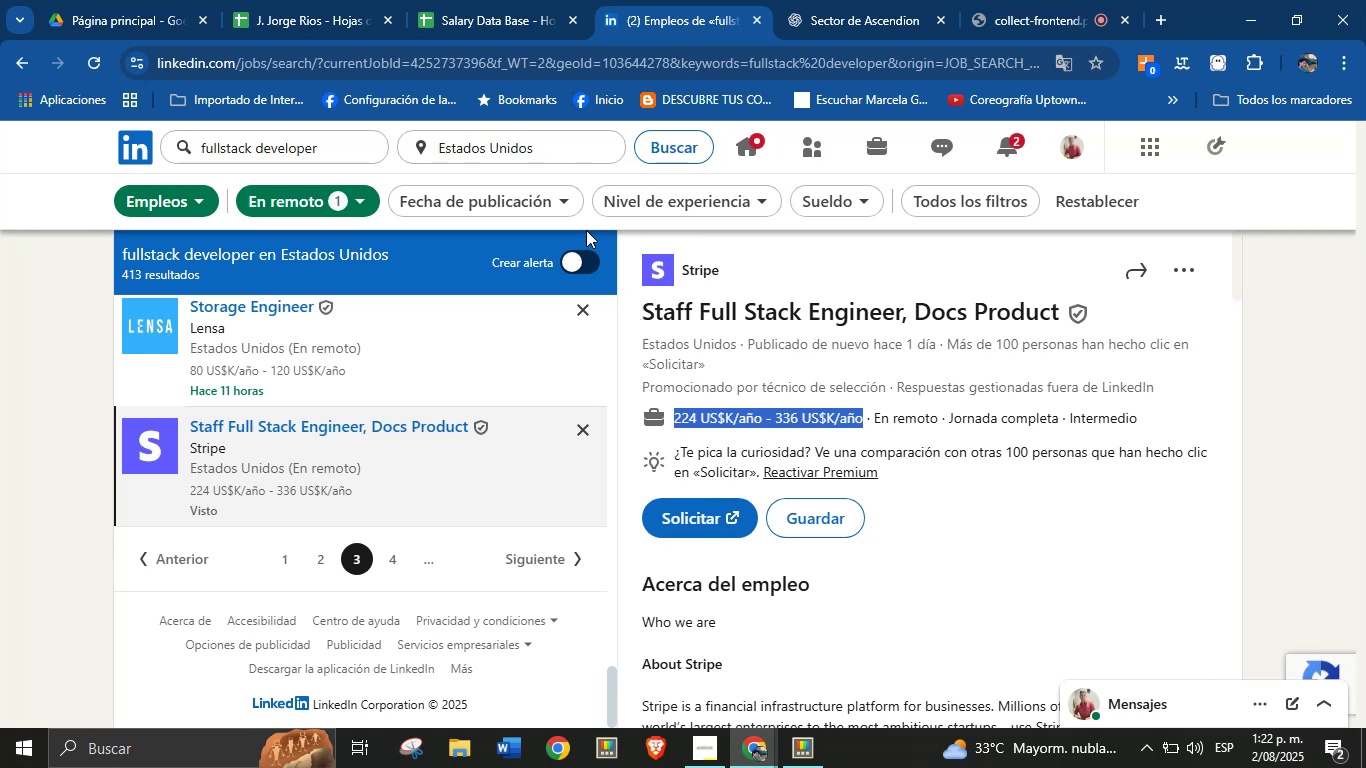 
key(Alt+AltLeft)
 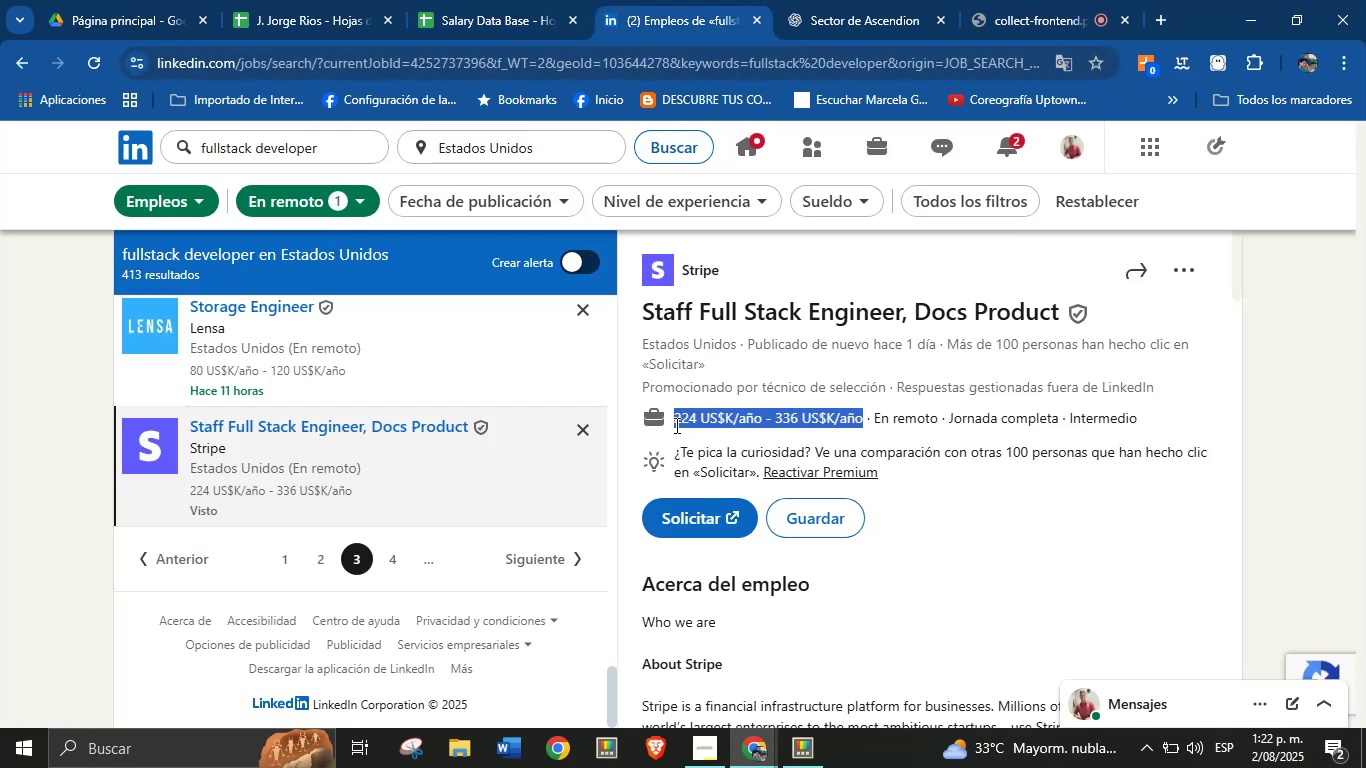 
key(Alt+Control+C)
 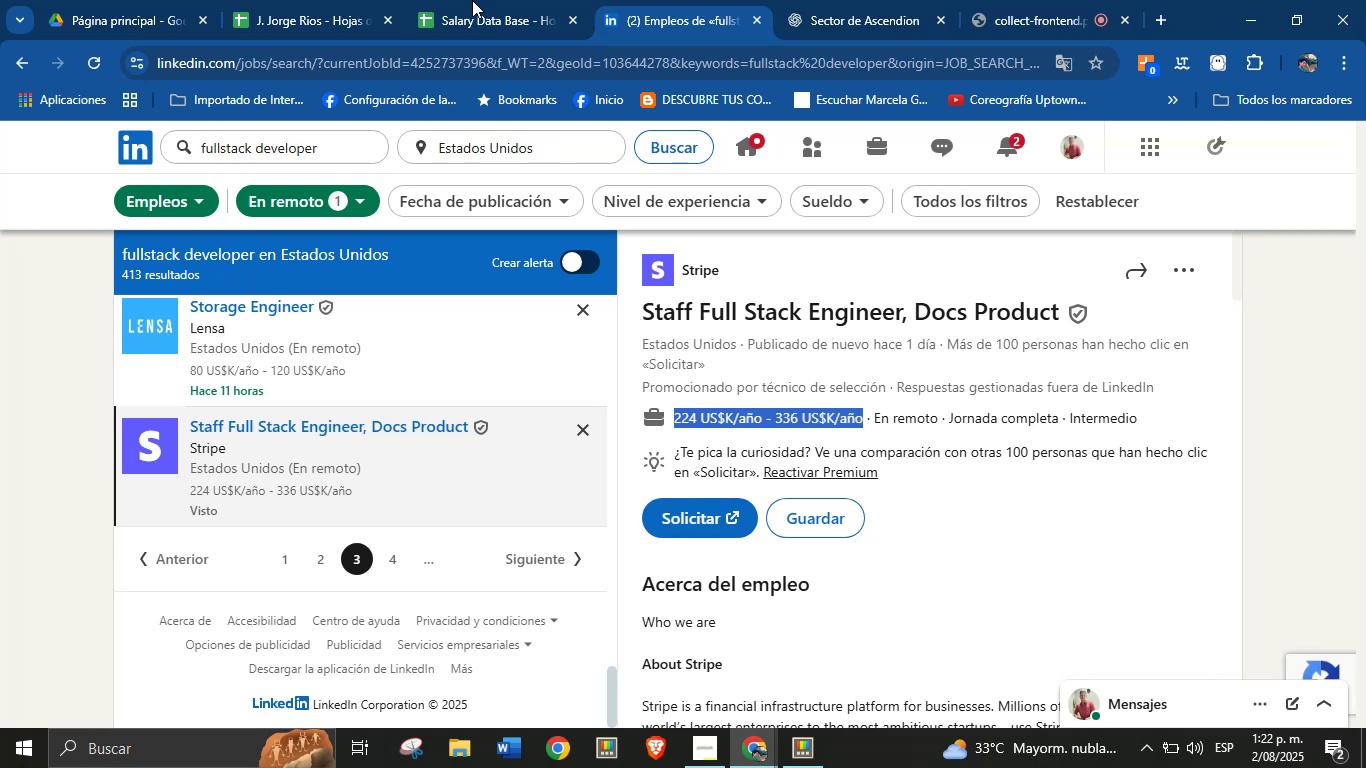 
left_click([480, 0])
 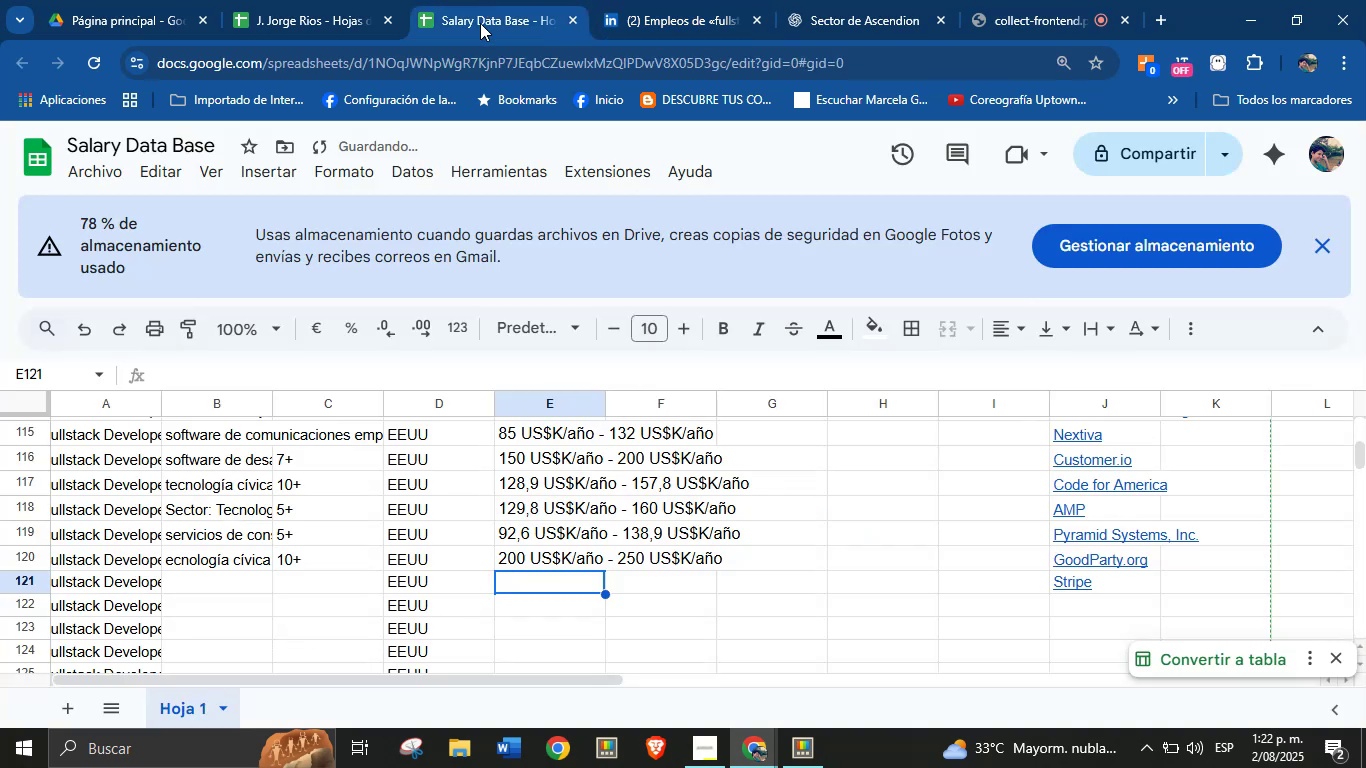 
key(Control+V)
 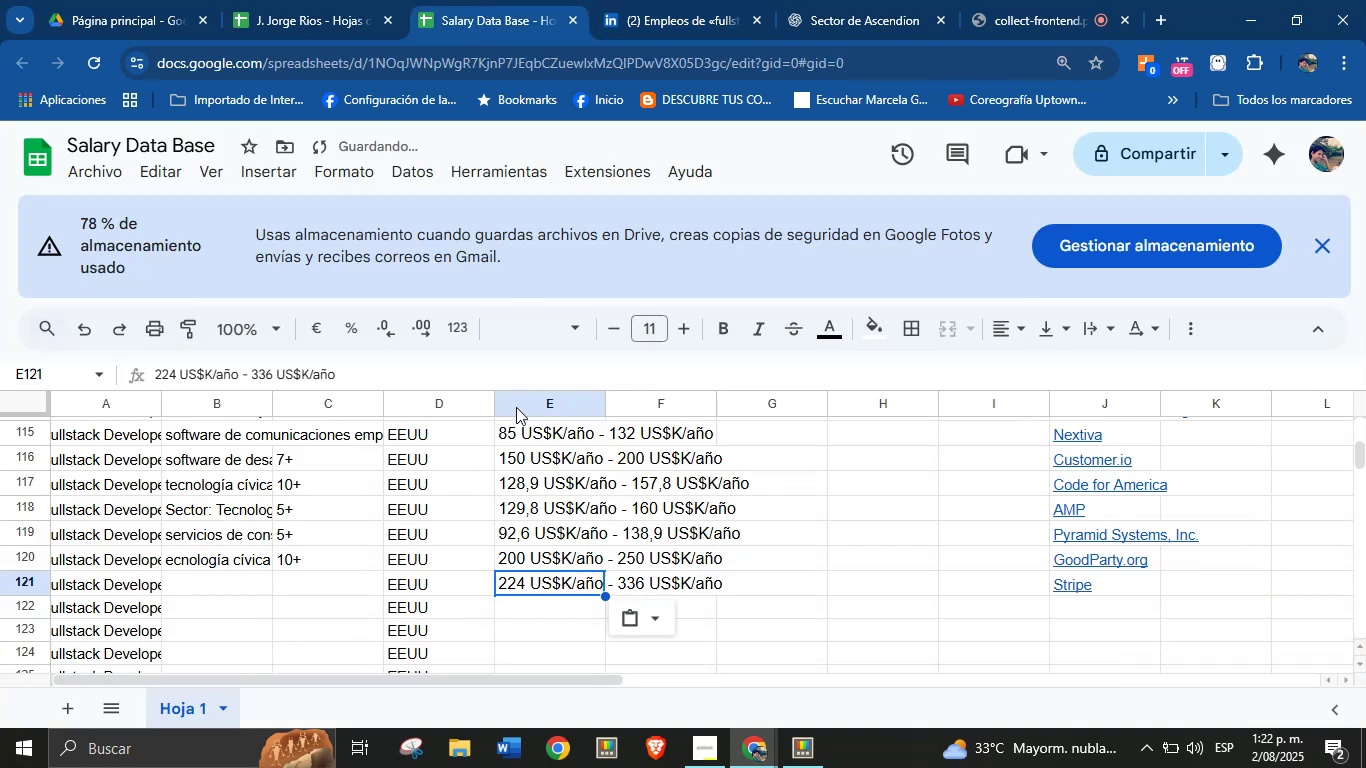 
key(Break)
 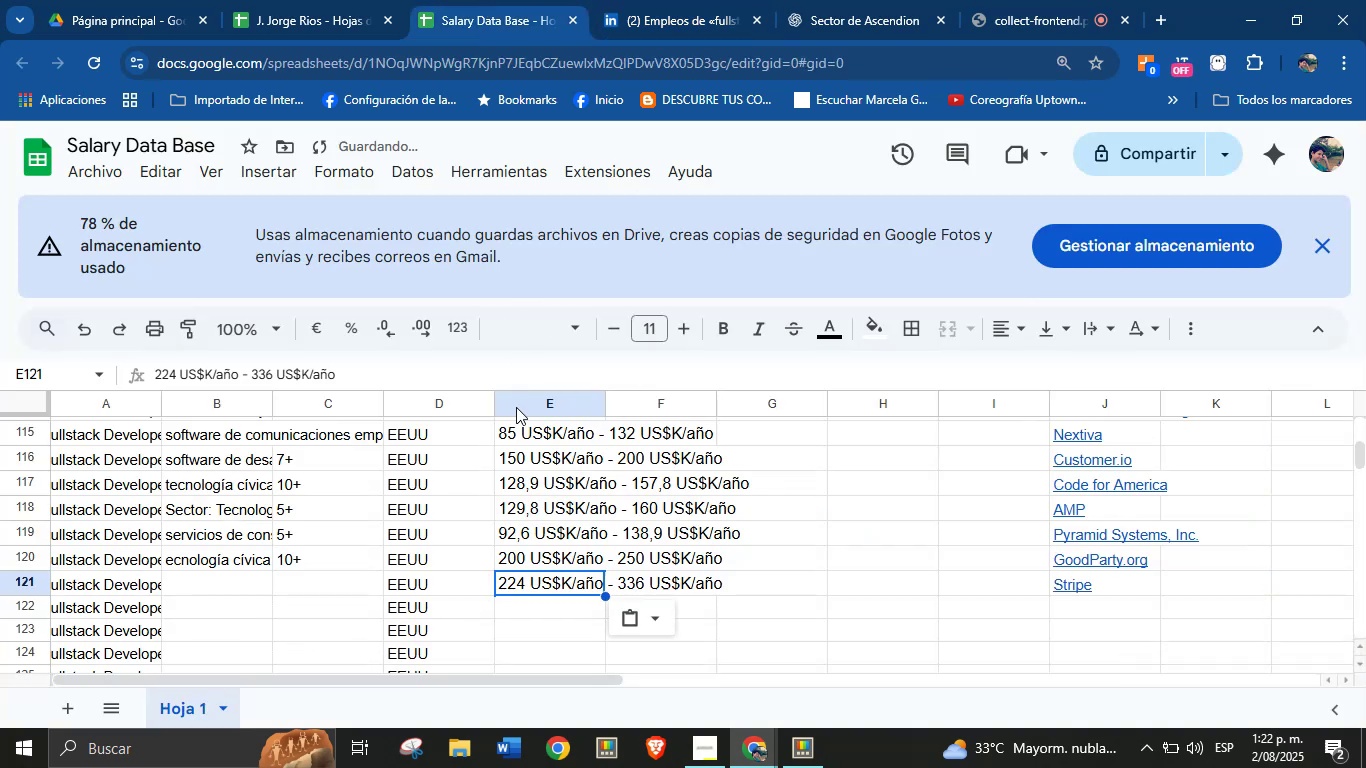 
key(Control+ControlLeft)
 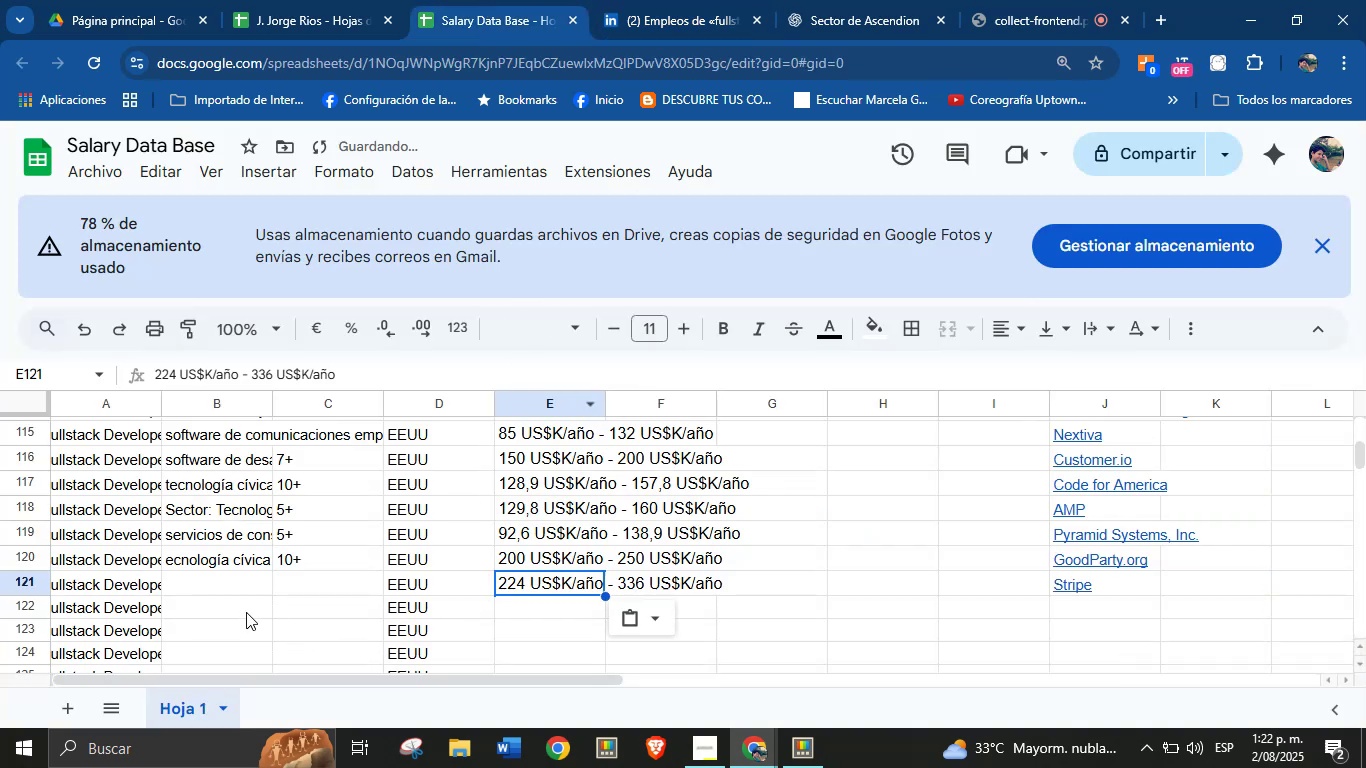 
left_click([271, 587])
 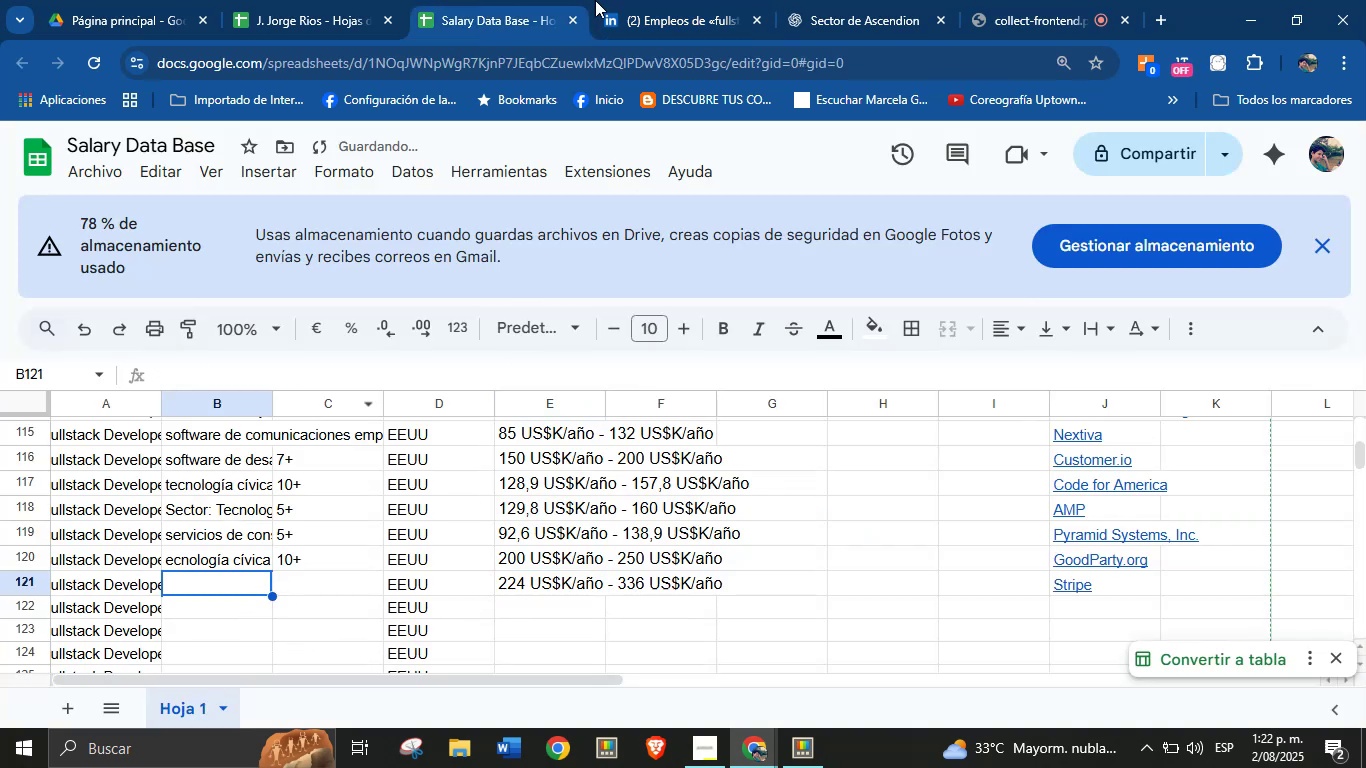 
left_click([637, 0])
 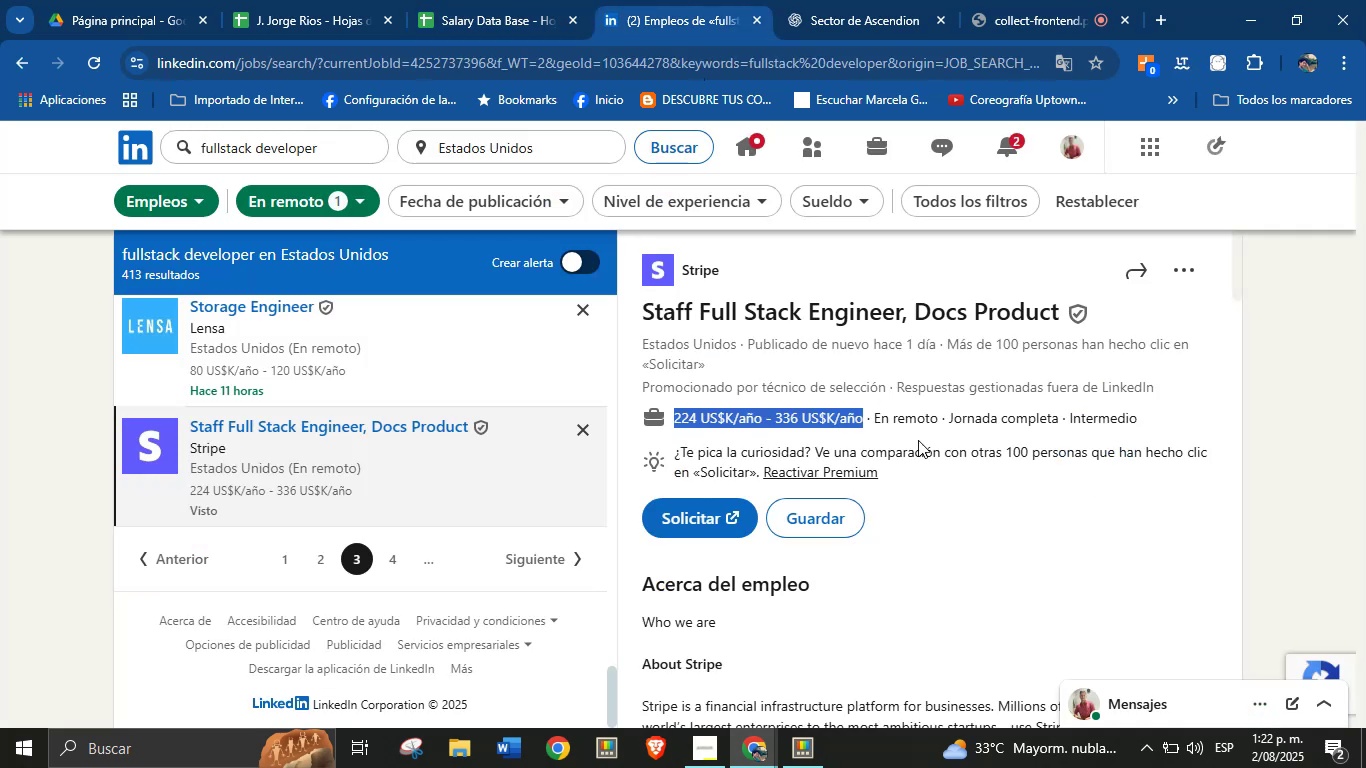 
left_click([949, 566])
 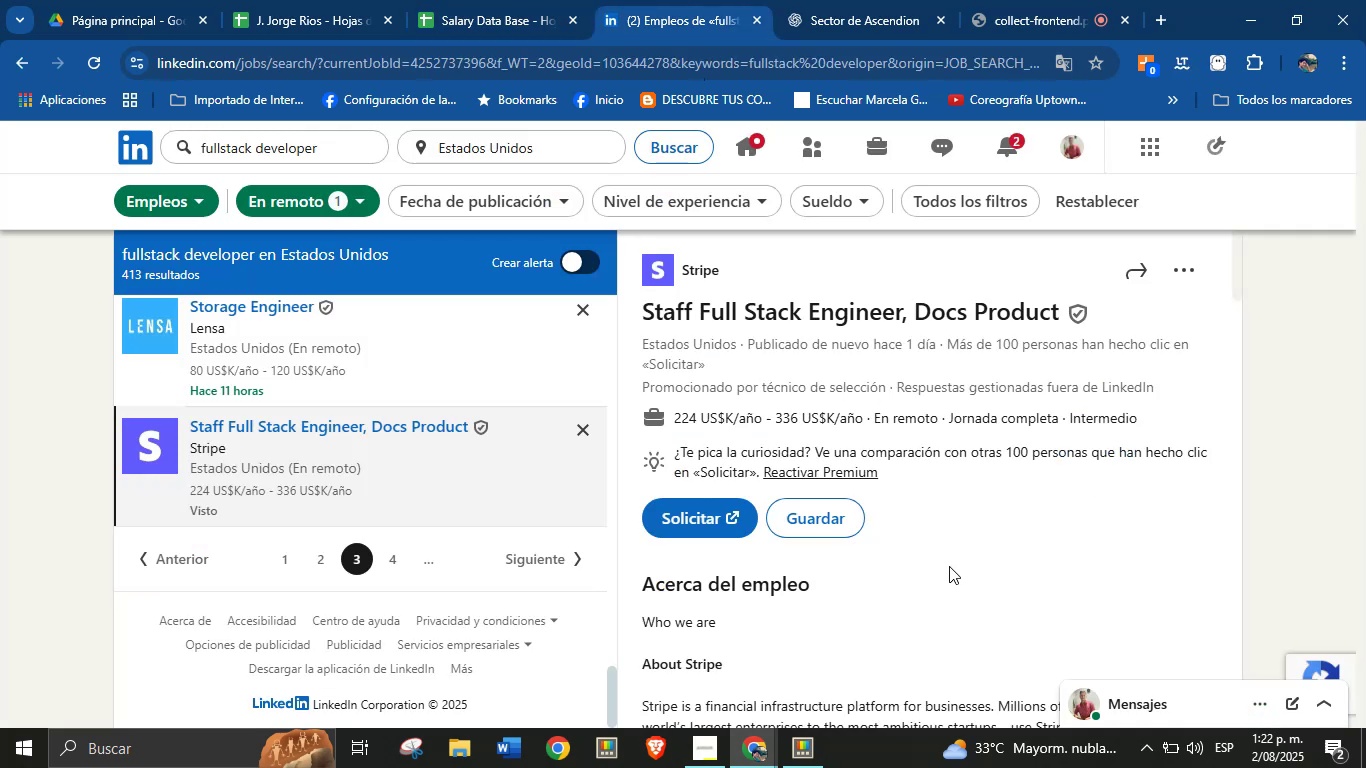 
scroll: coordinate [792, 438], scroll_direction: none, amount: 0.0
 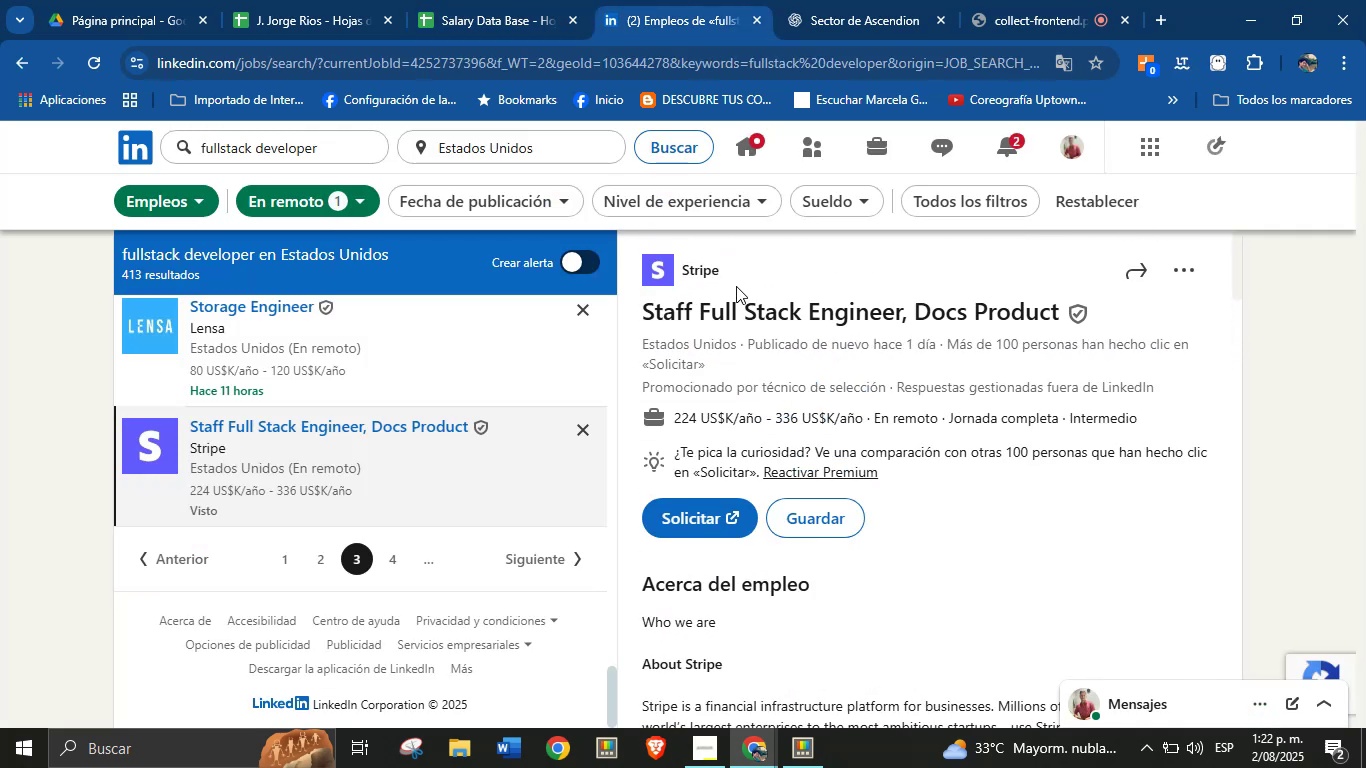 
right_click([703, 278])
 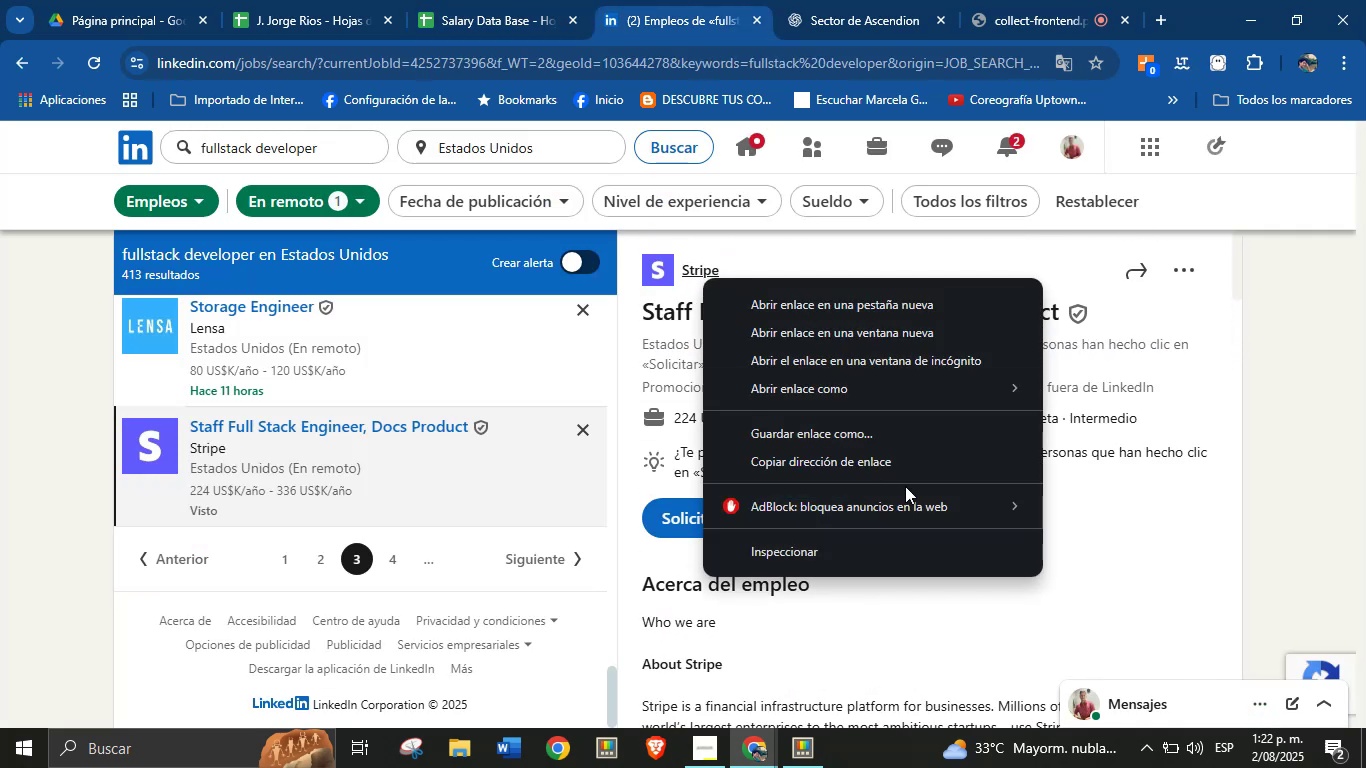 
left_click([892, 464])
 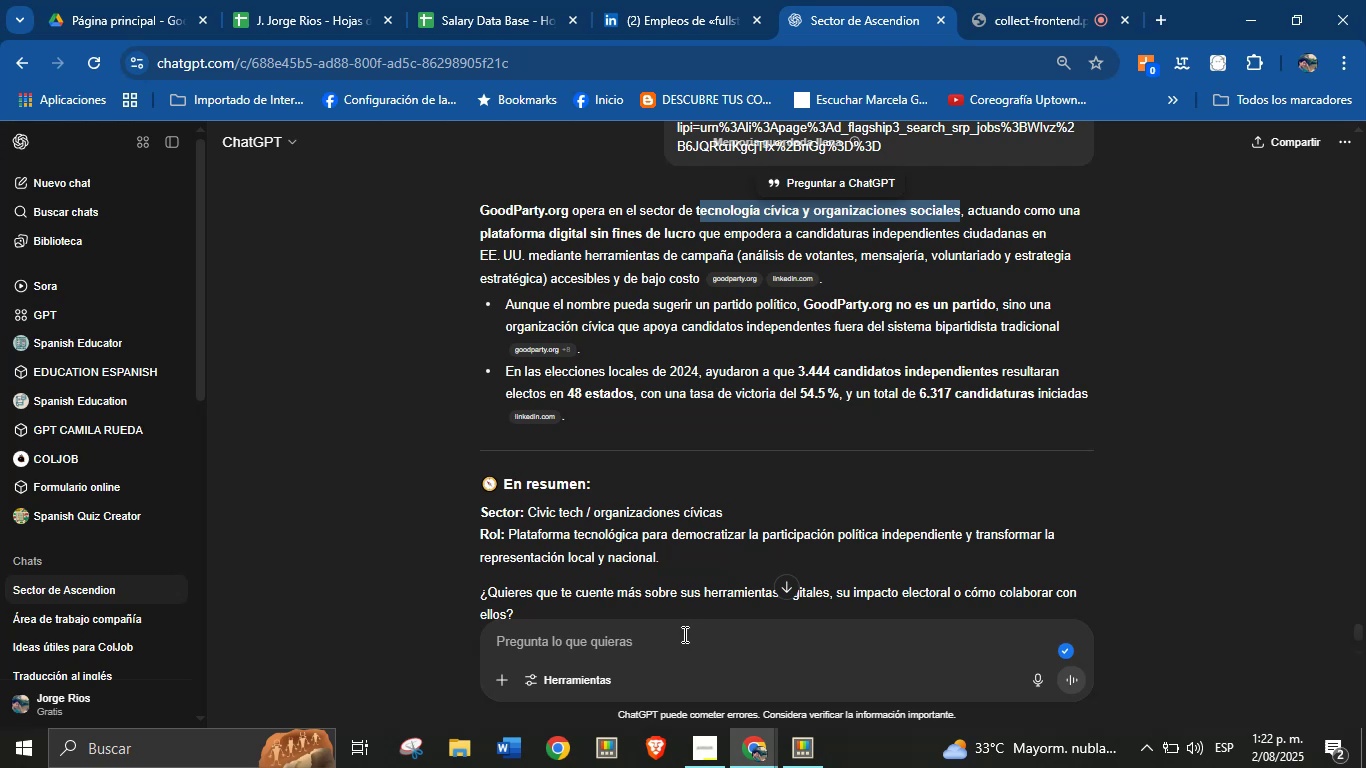 
left_click([653, 646])
 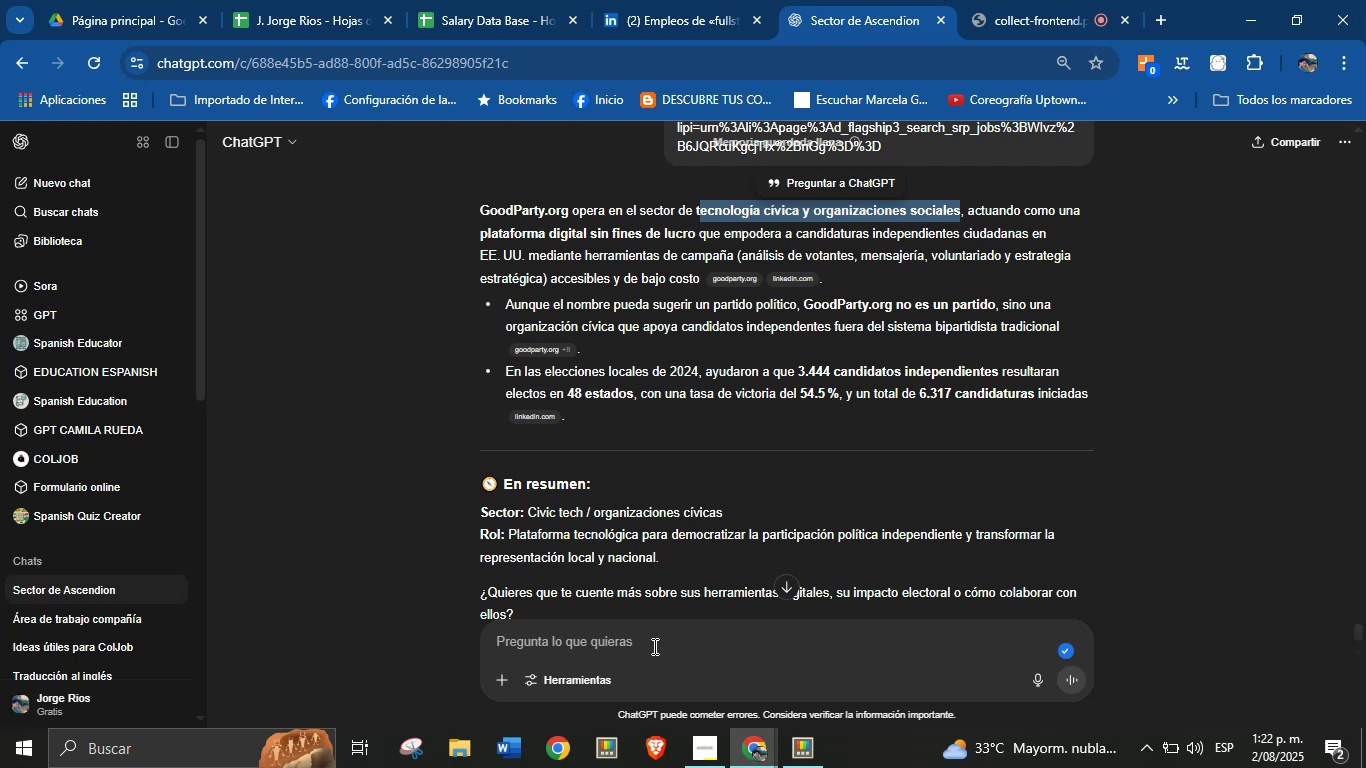 
key(Break)
 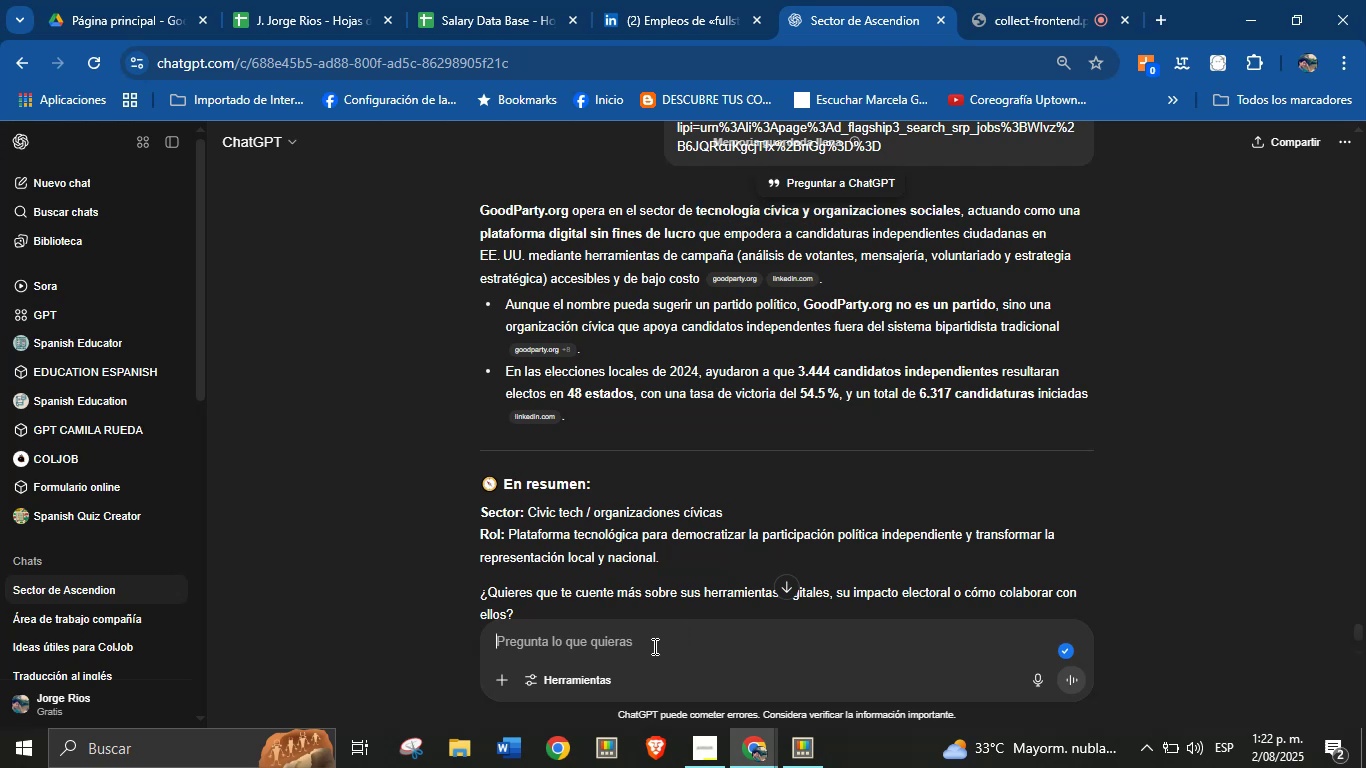 
key(Control+ControlLeft)
 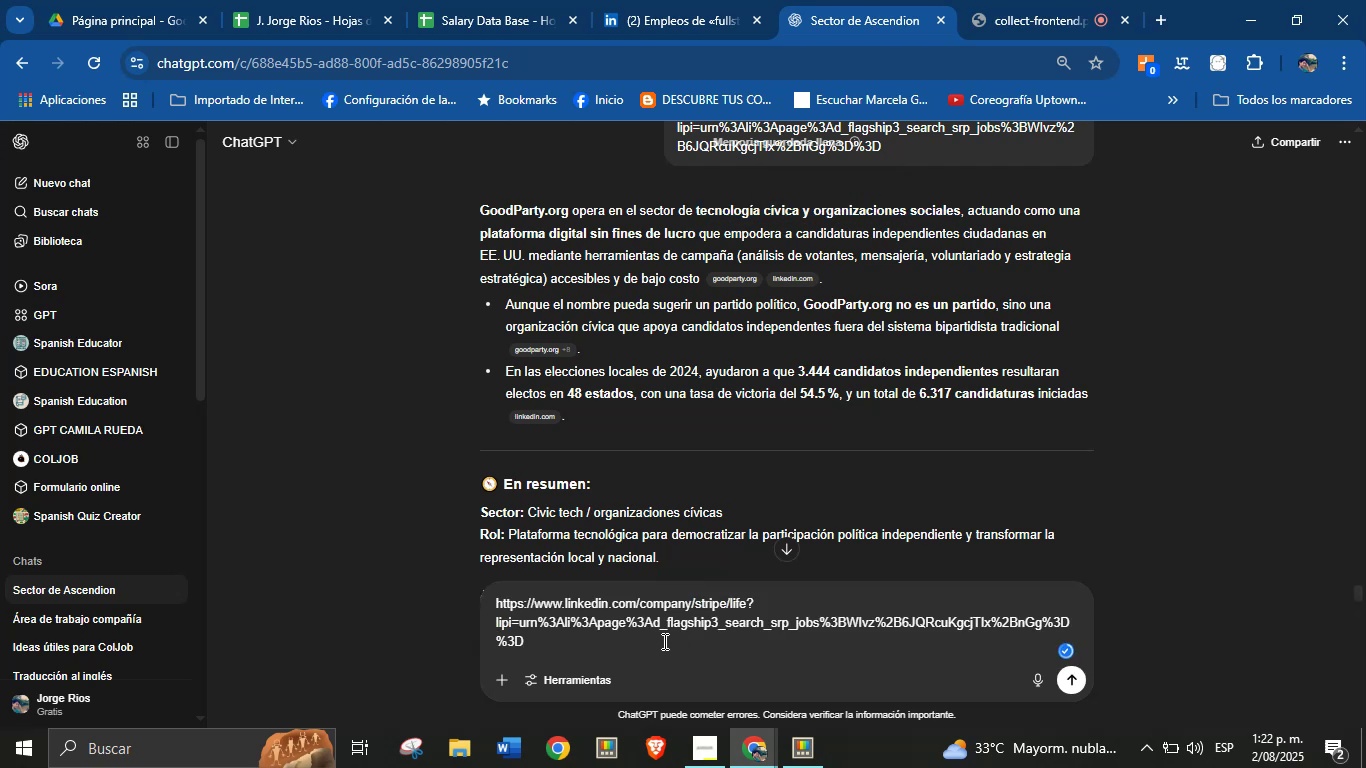 
key(Control+V)
 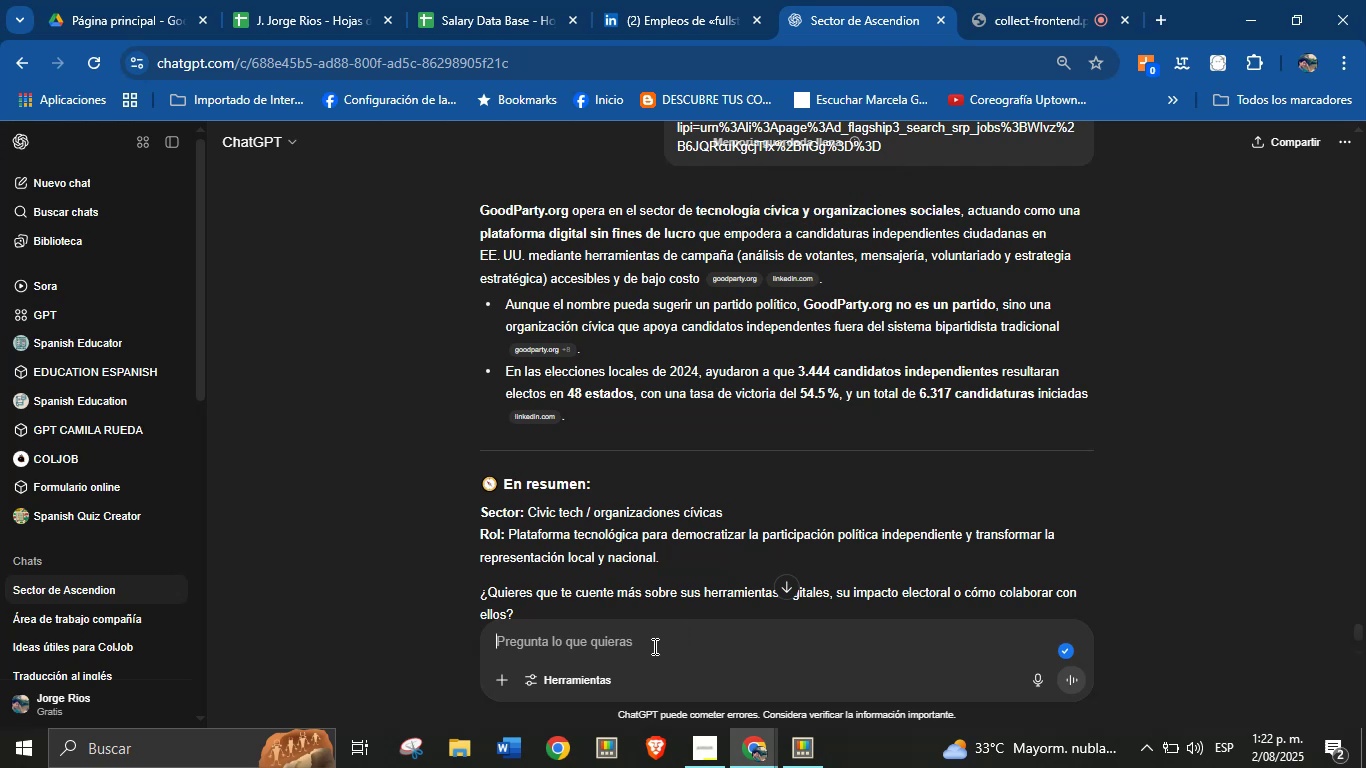 
key(Enter)
 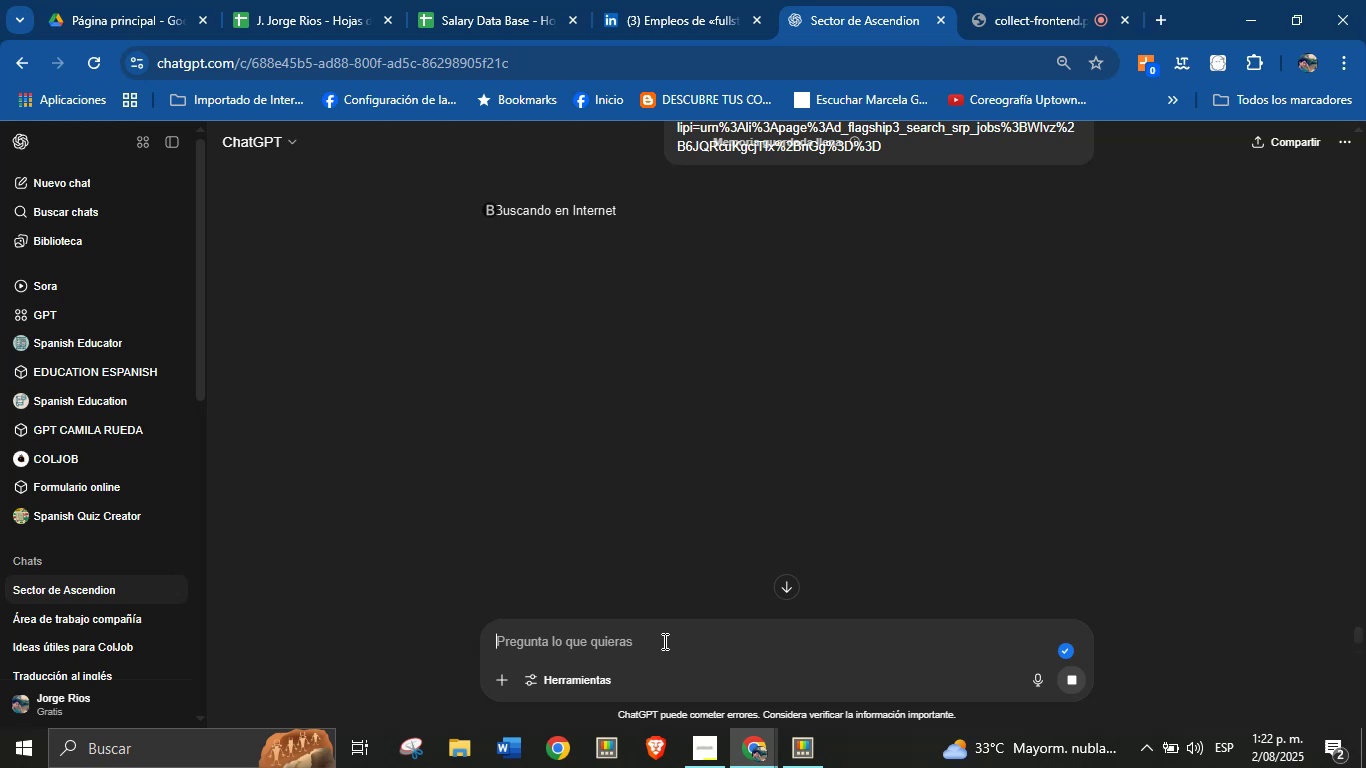 
wait(15.26)
 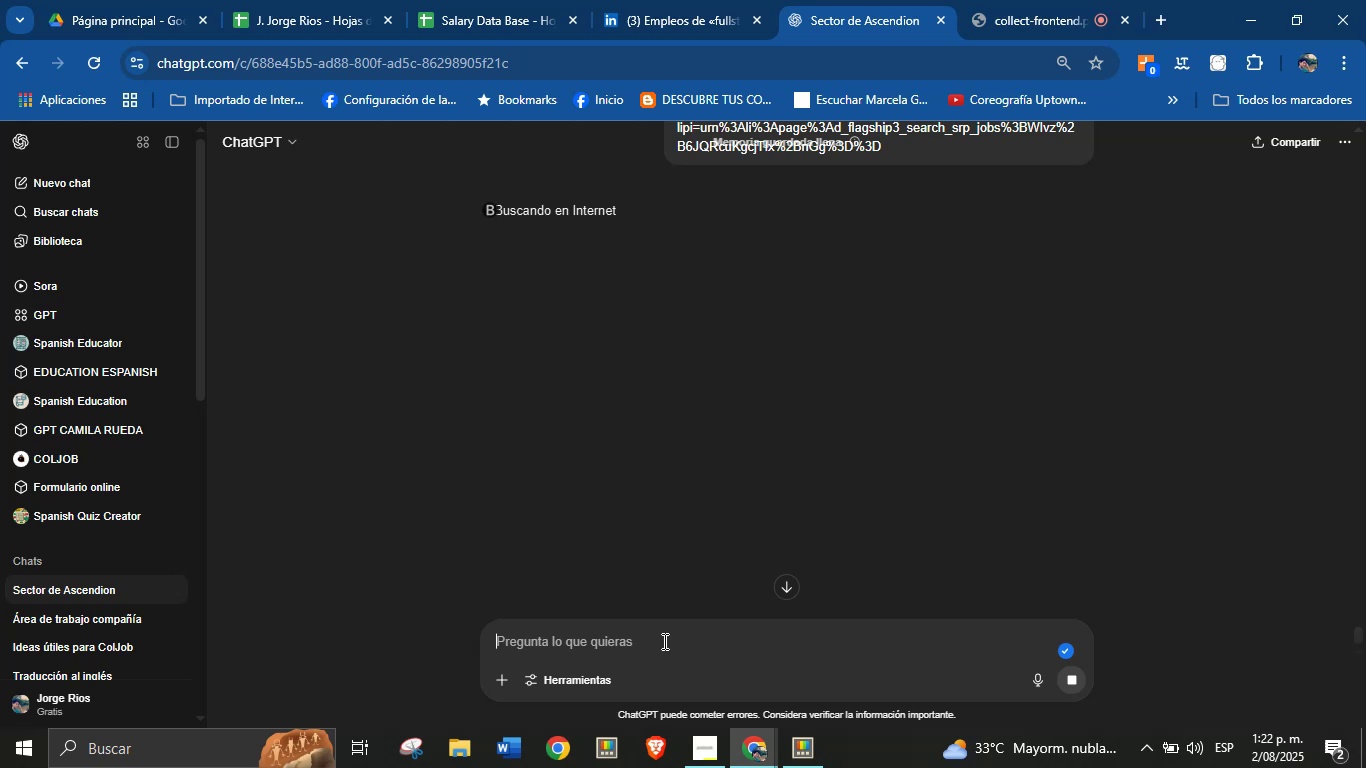 
scroll: coordinate [676, 408], scroll_direction: down, amount: 7.0
 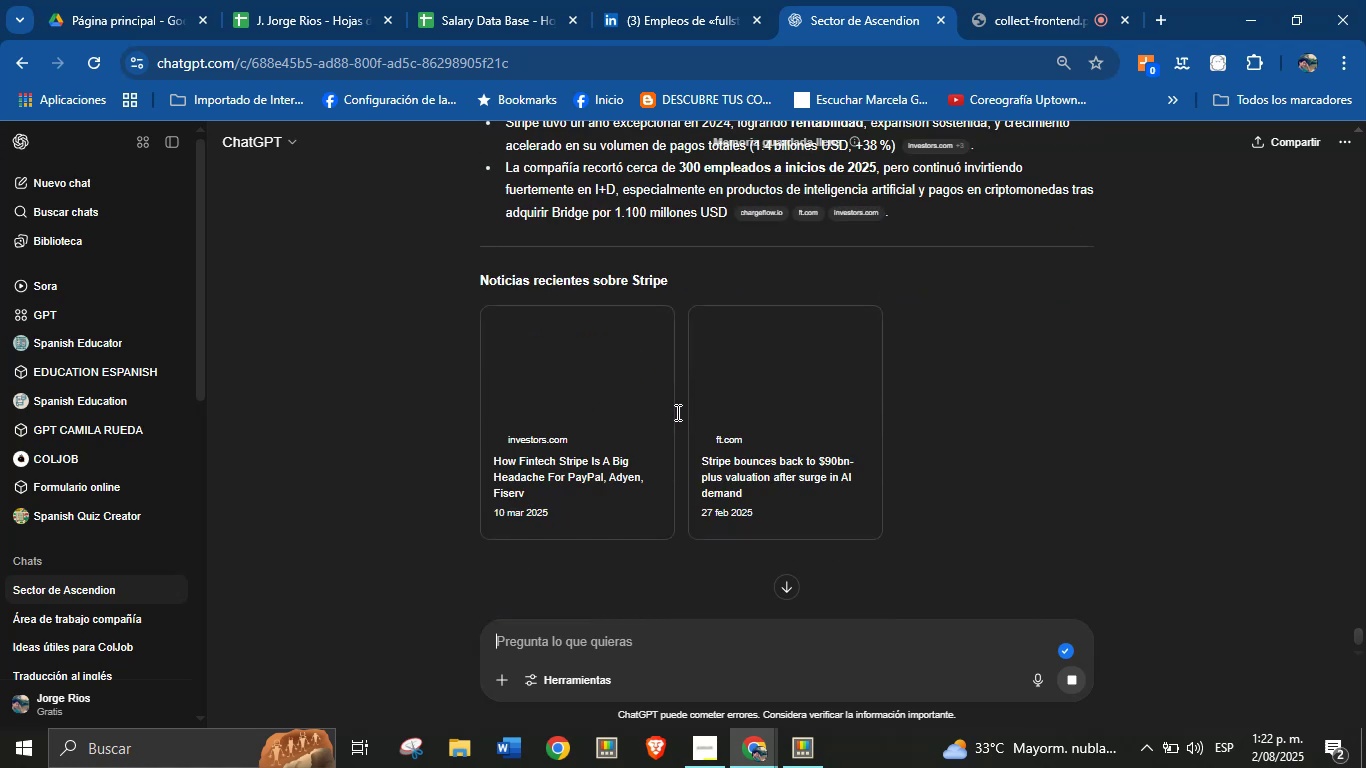 
scroll: coordinate [670, 391], scroll_direction: up, amount: 5.0
 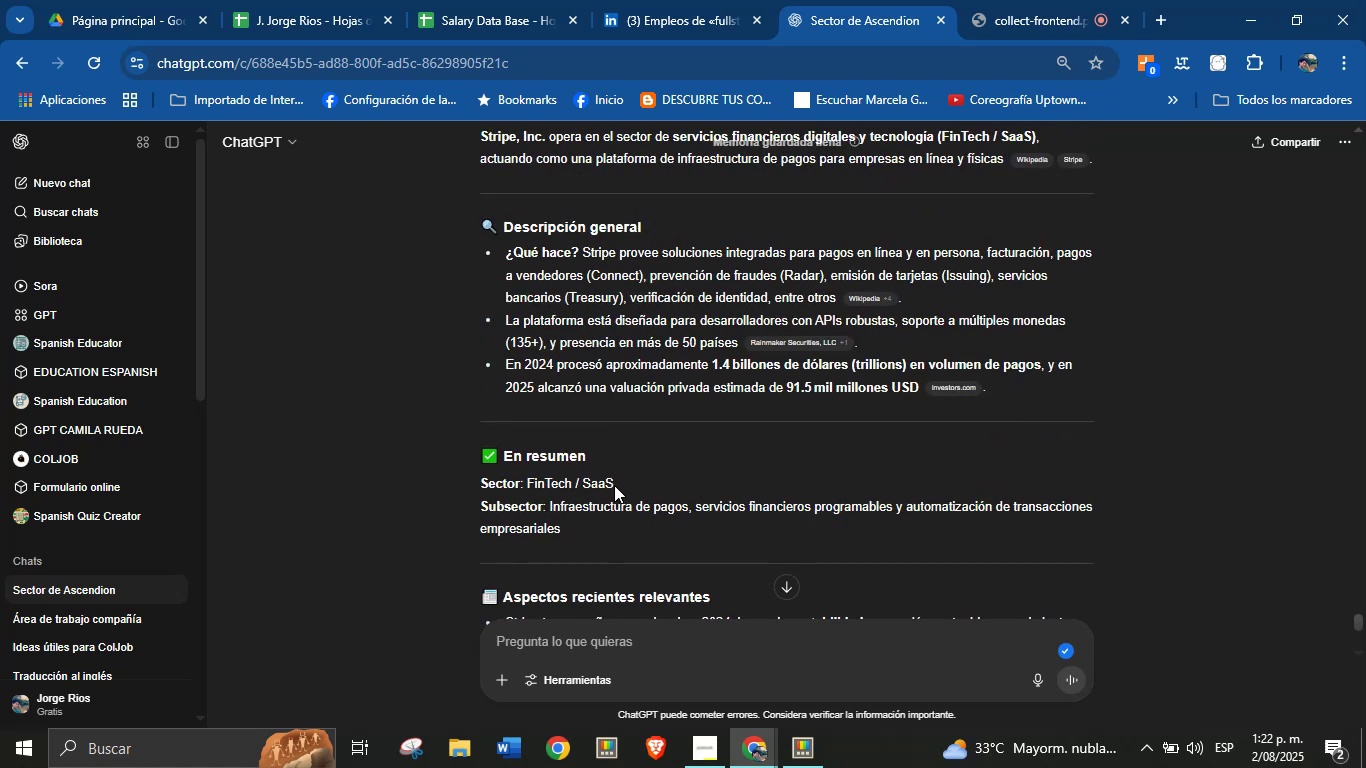 
left_click_drag(start_coordinate=[614, 482], to_coordinate=[526, 484])
 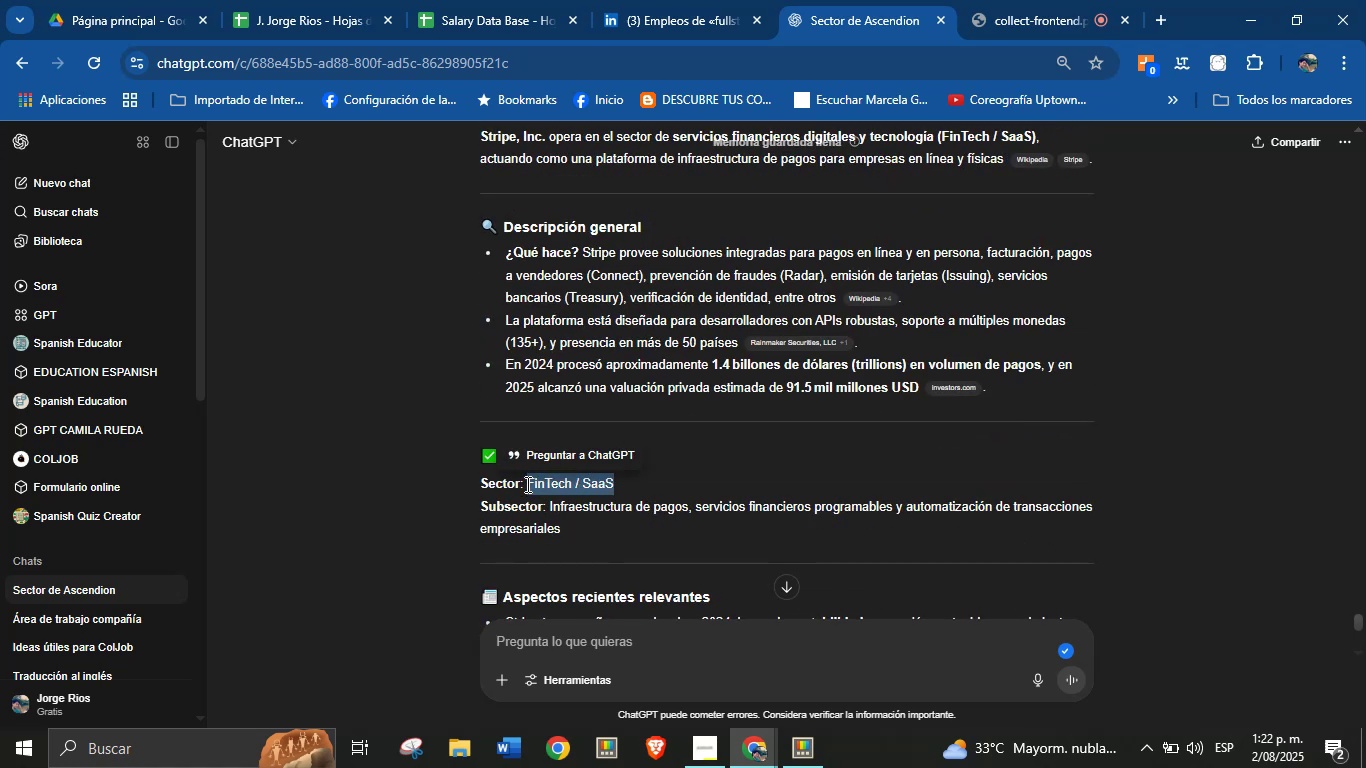 
key(Alt+AltLeft)
 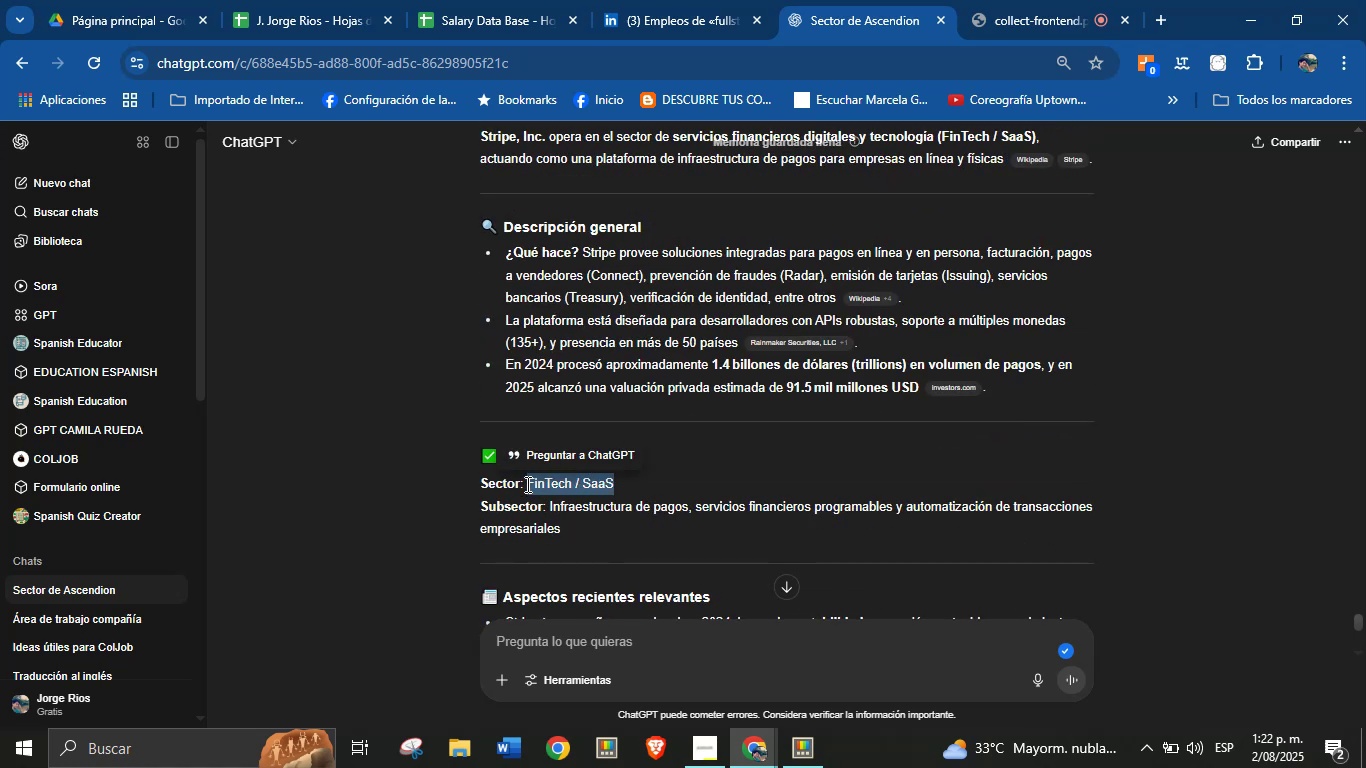 
key(Alt+Control+ControlLeft)
 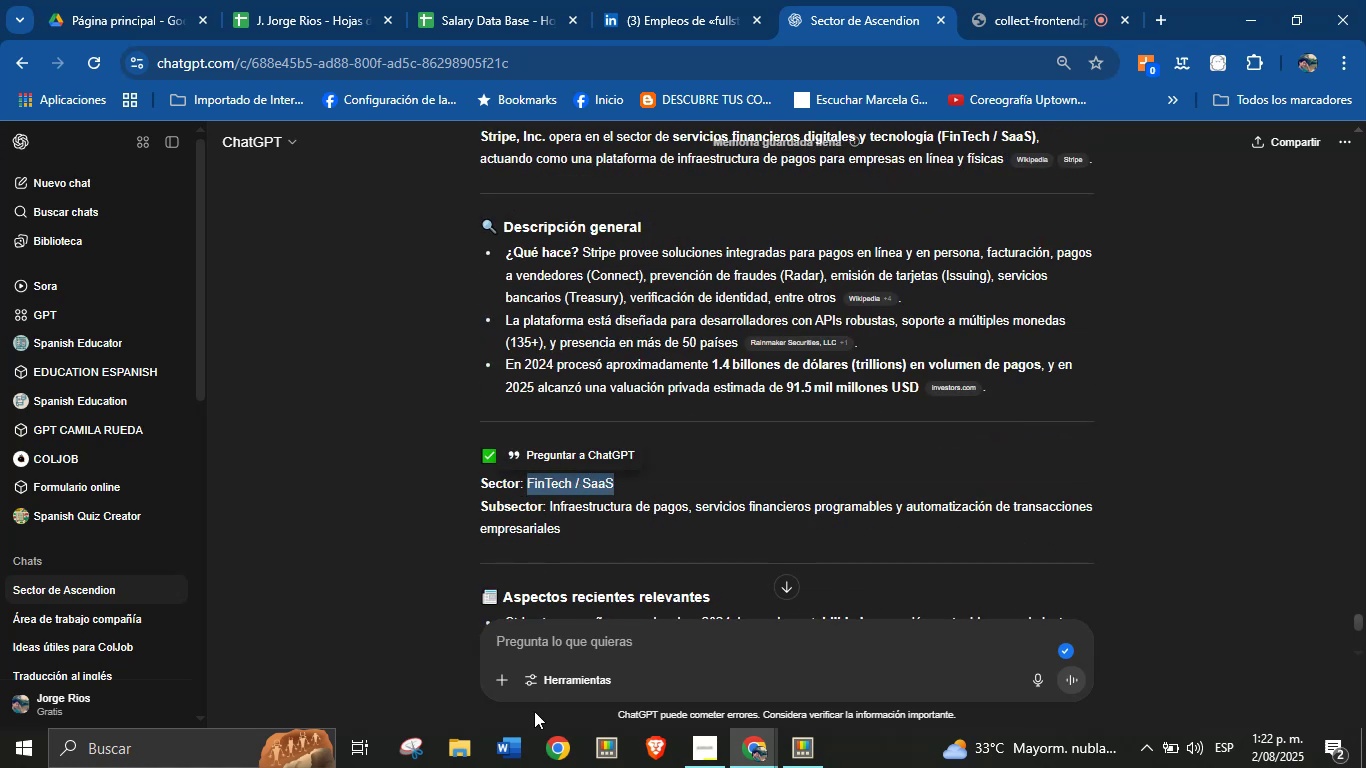 
key(Alt+Control+C)
 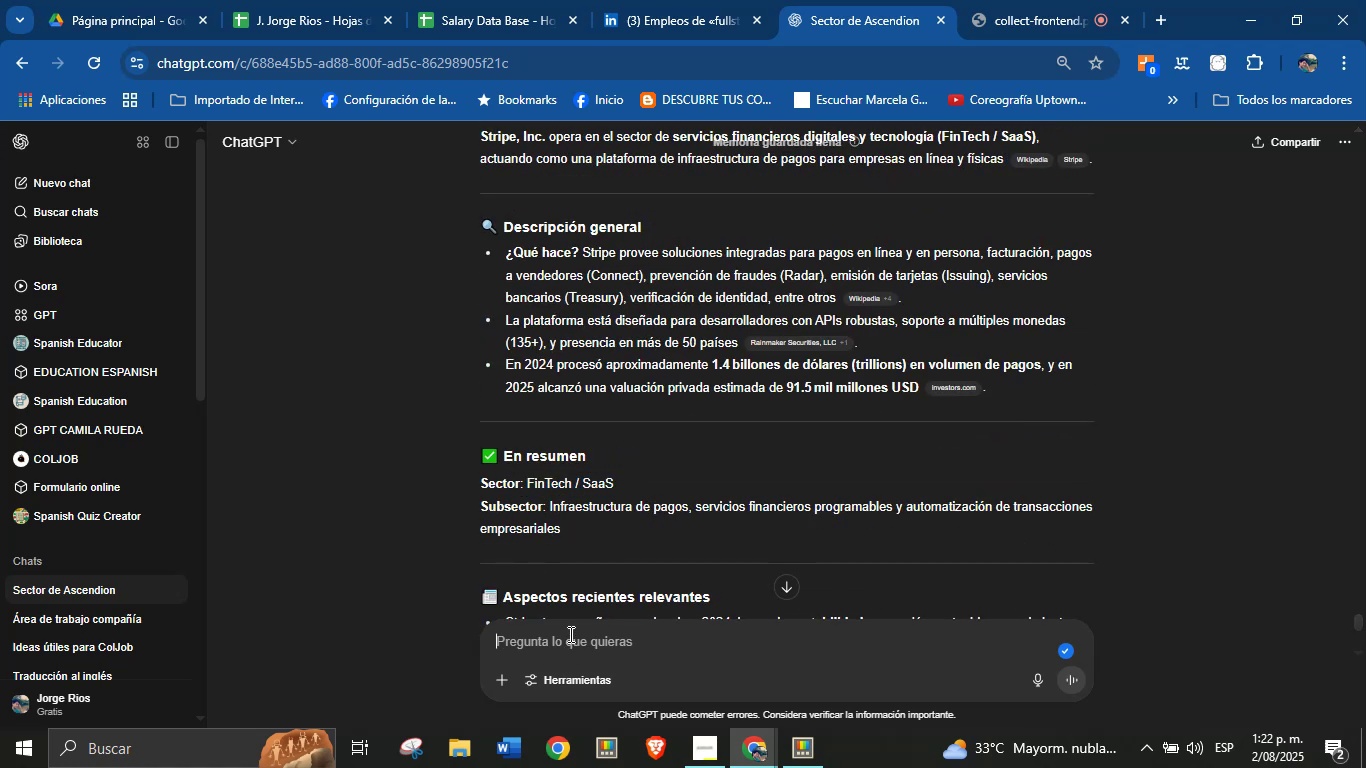 
type(lm)
key(Backspace)
type(imitate a respondr estrictamente el secotr, no agreges otra informaci;on, pues es )
 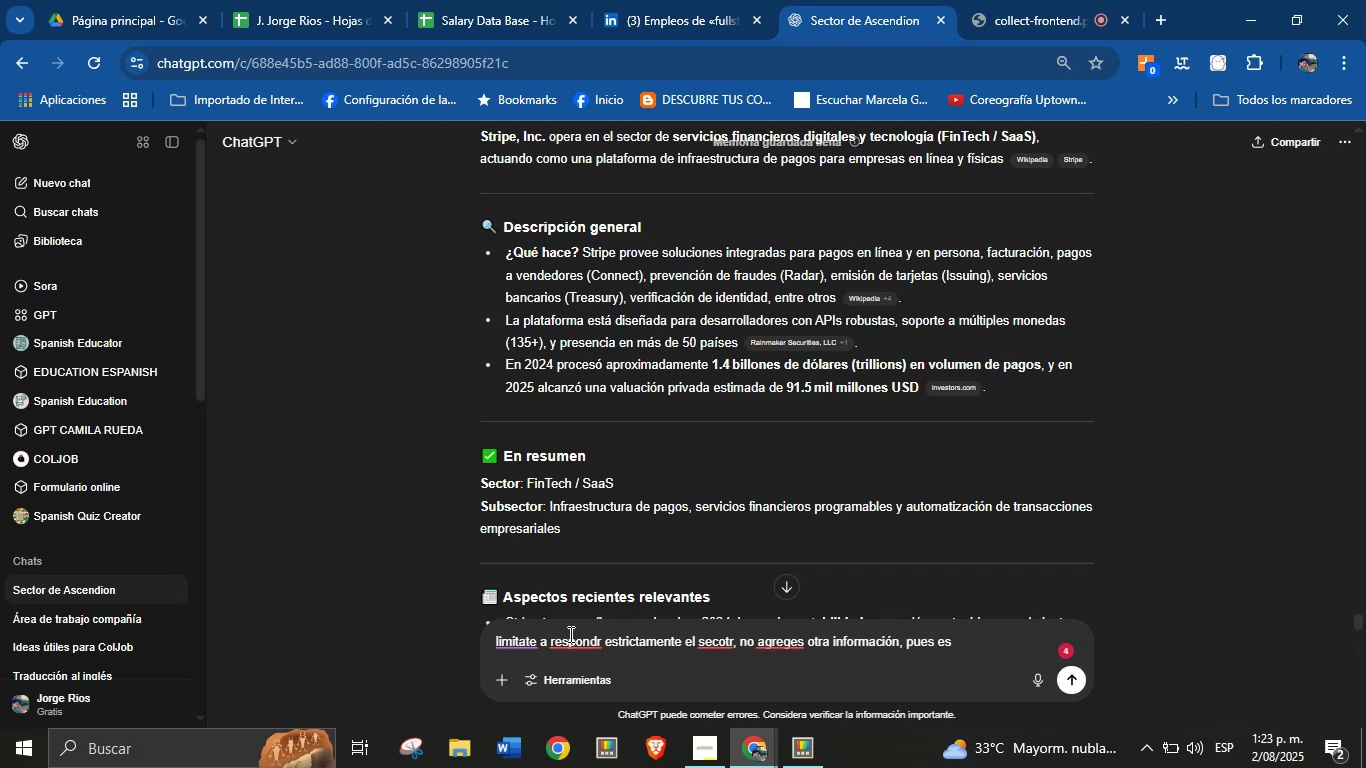 
type(innecesario)
 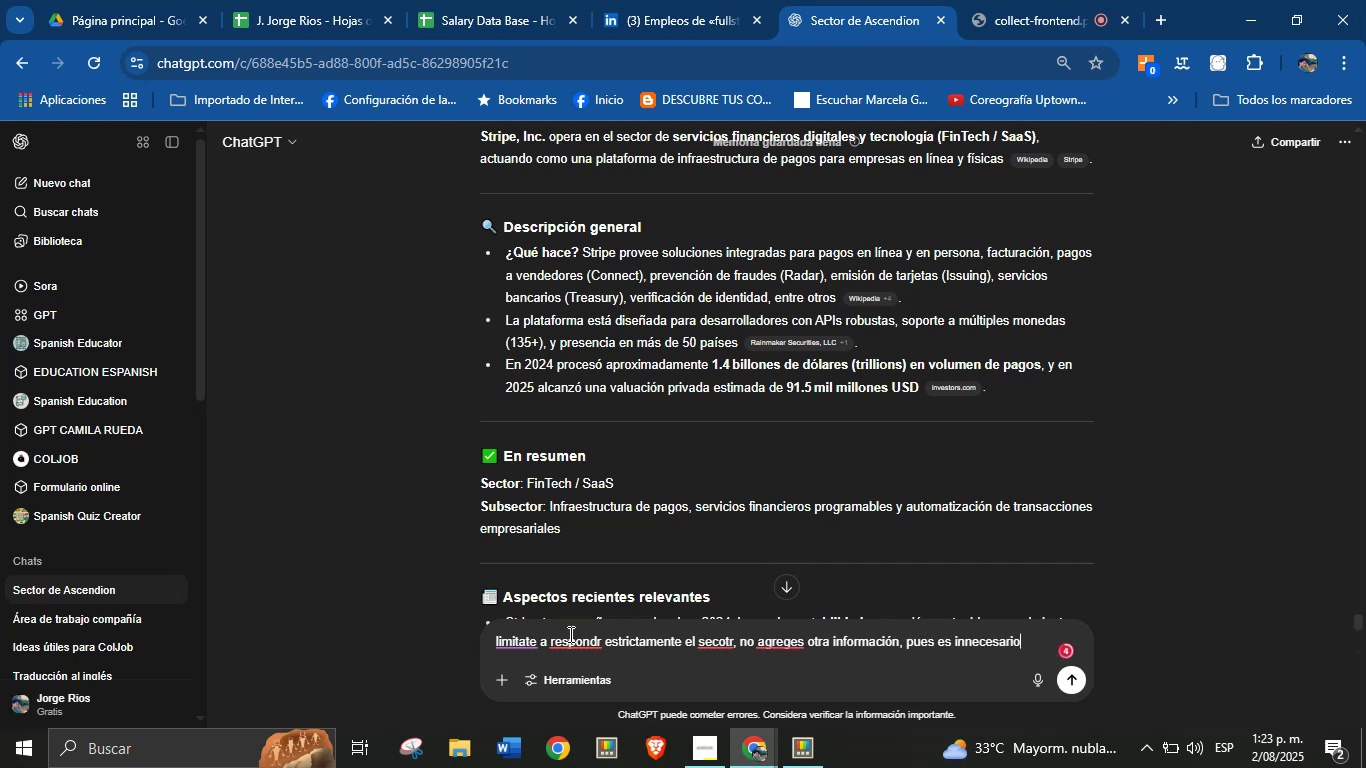 
key(Enter)
 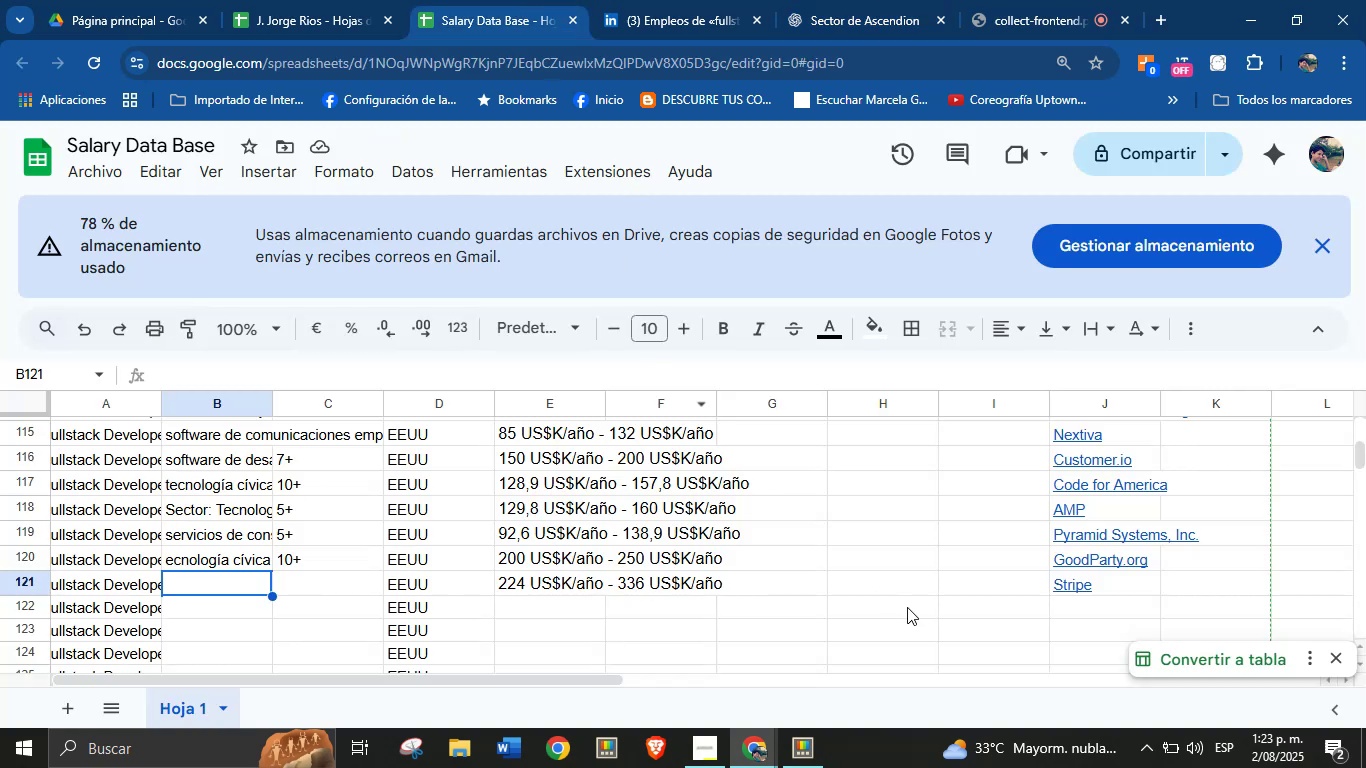 
wait(5.32)
 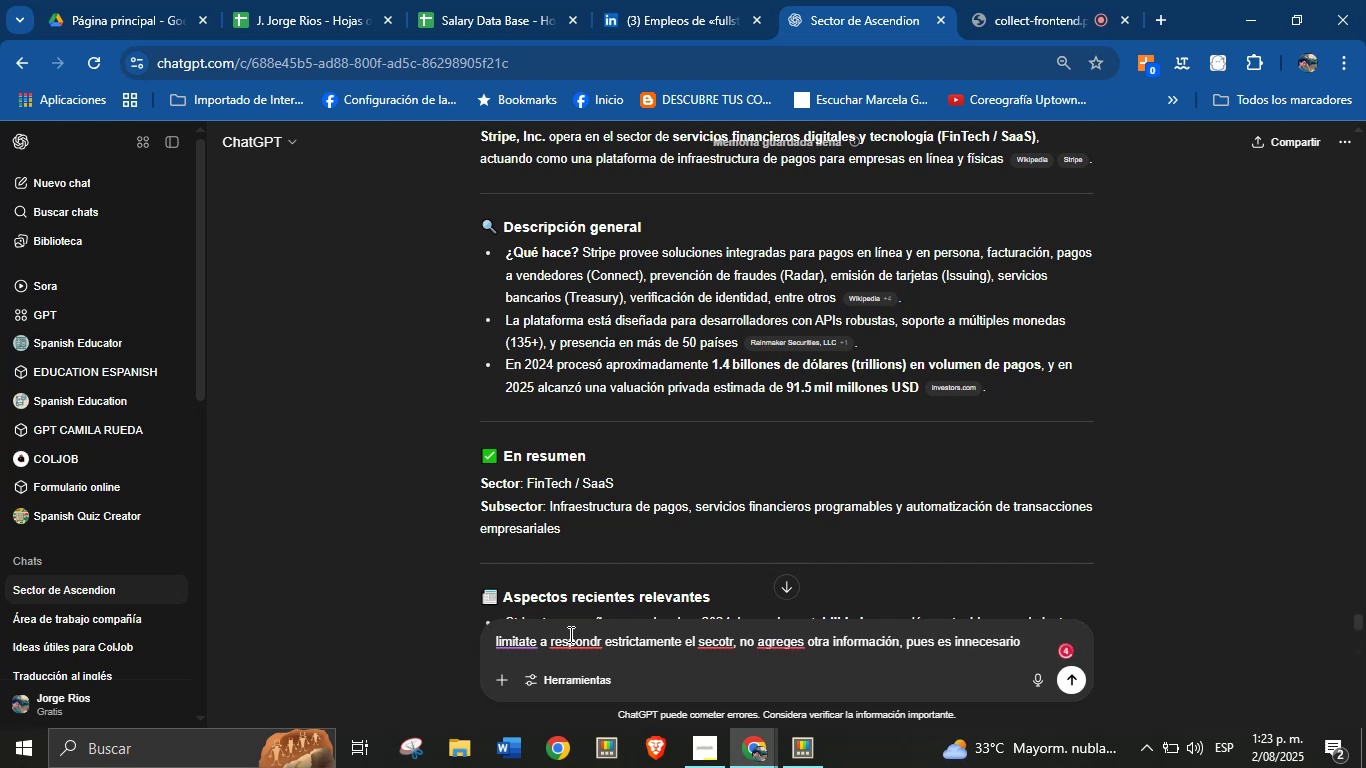 
key(Break)
 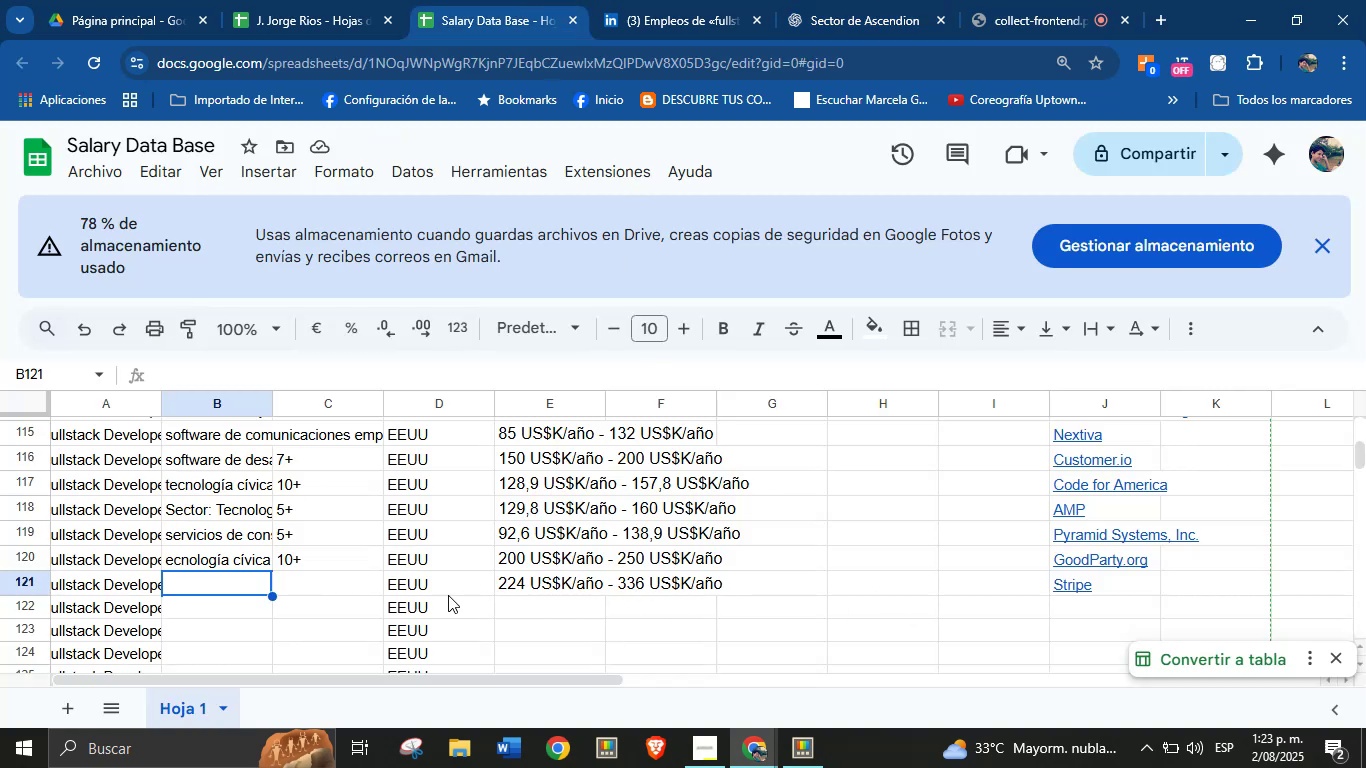 
key(Control+ControlLeft)
 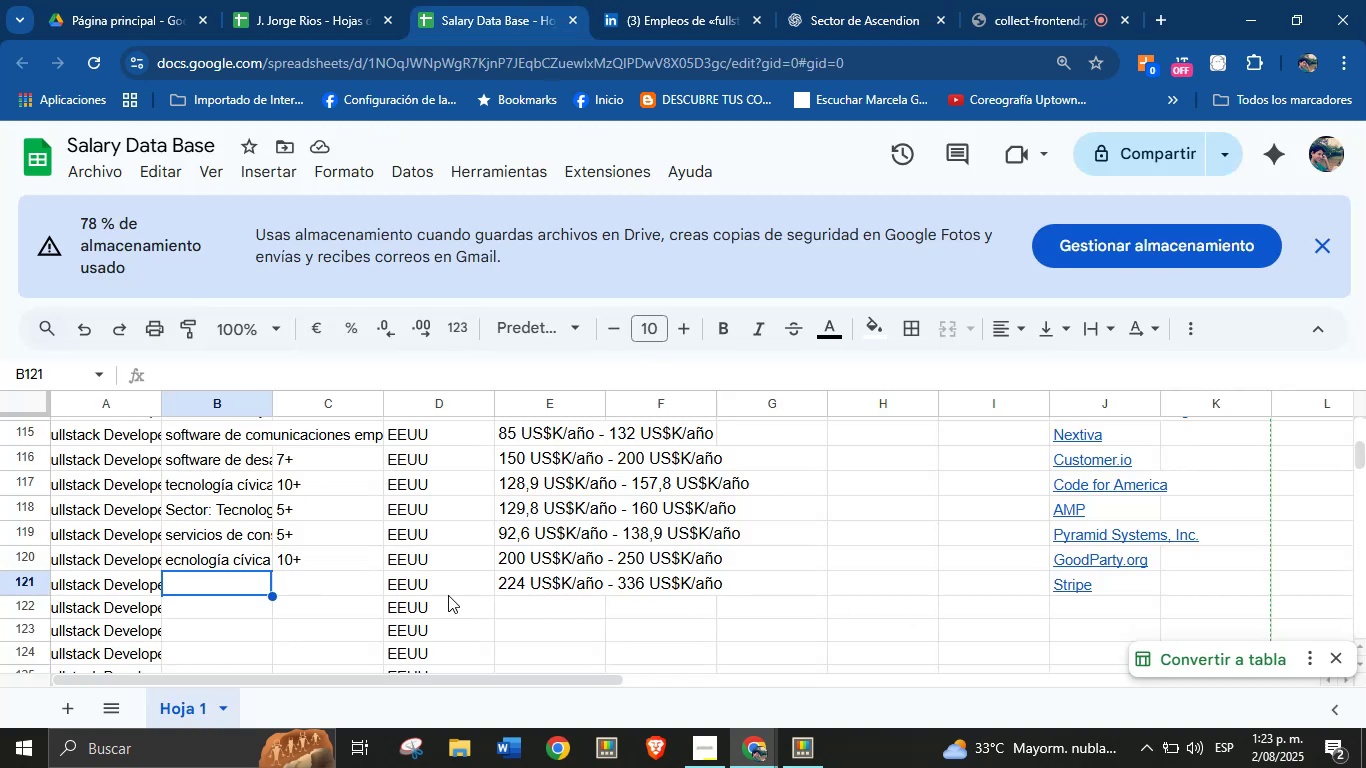 
key(Control+V)
 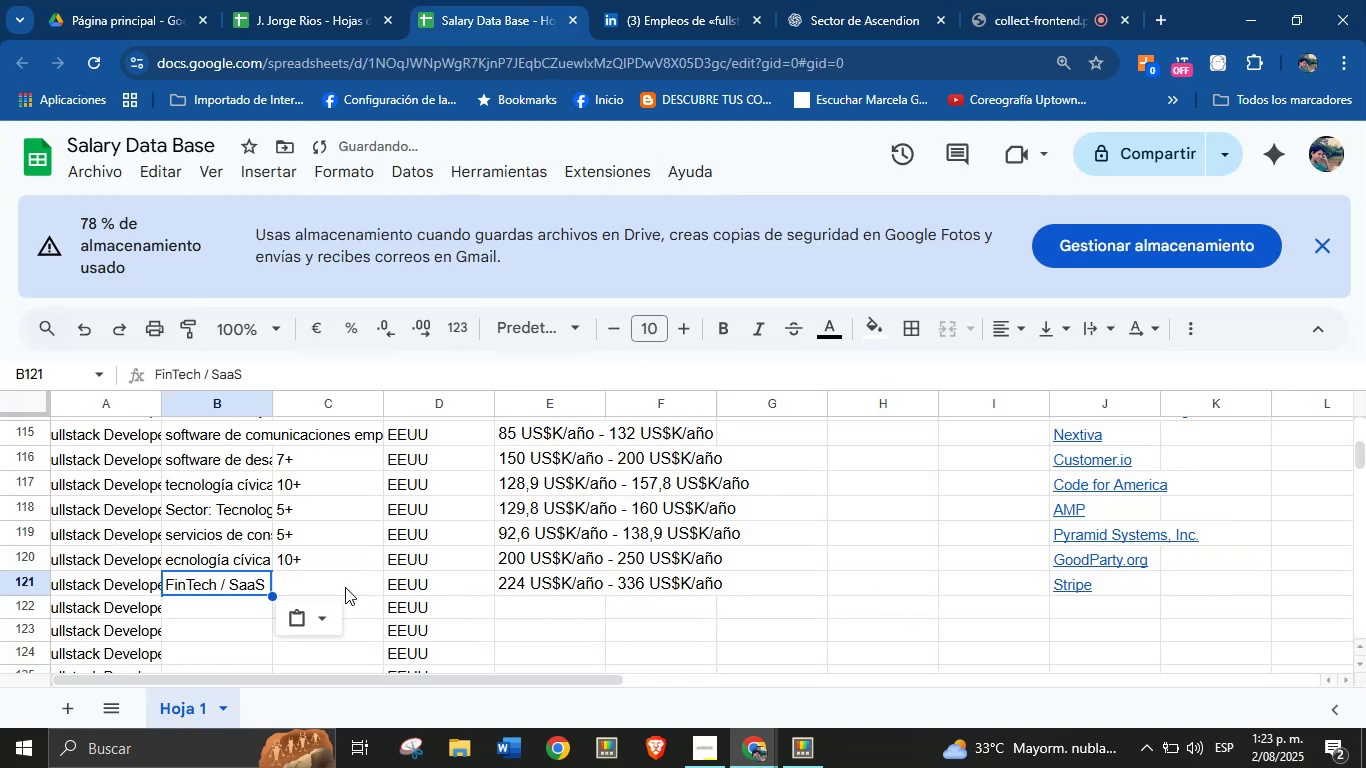 
left_click([345, 587])
 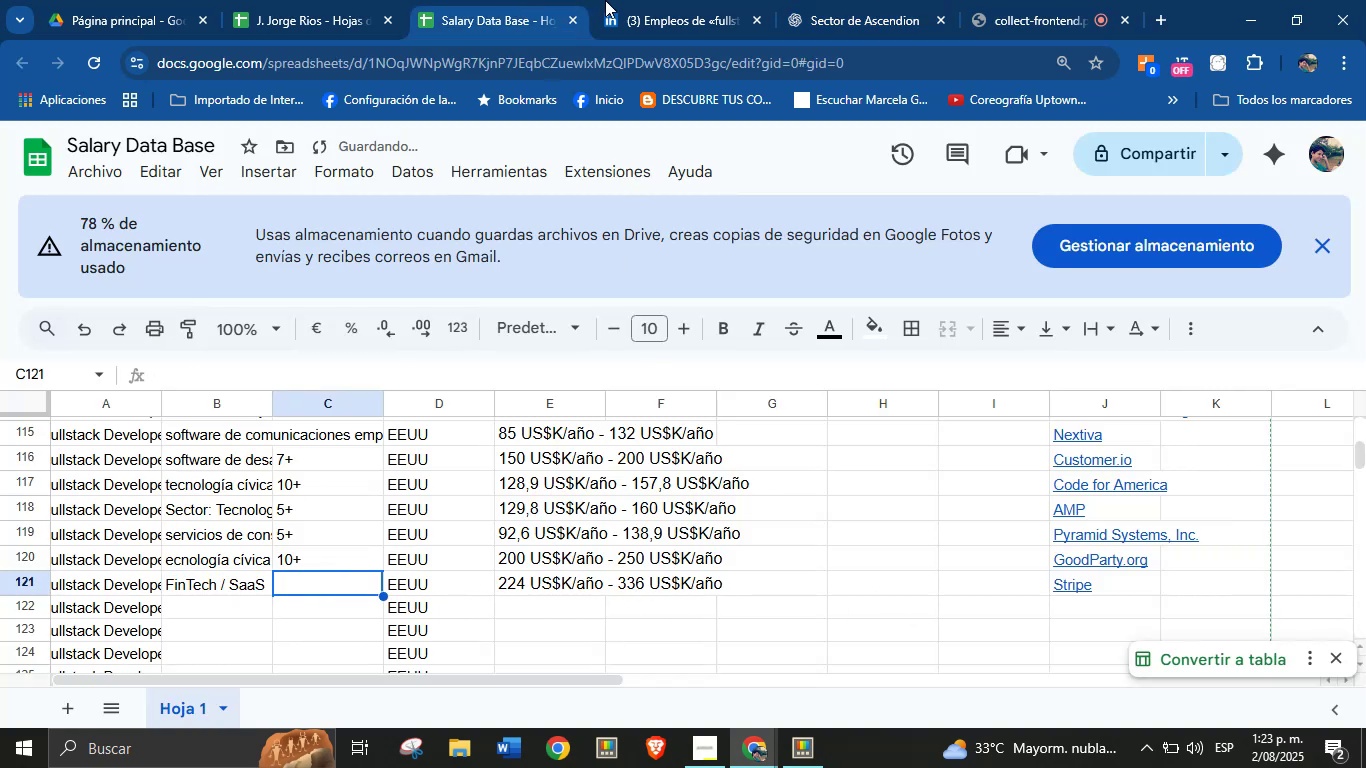 
left_click([641, 0])
 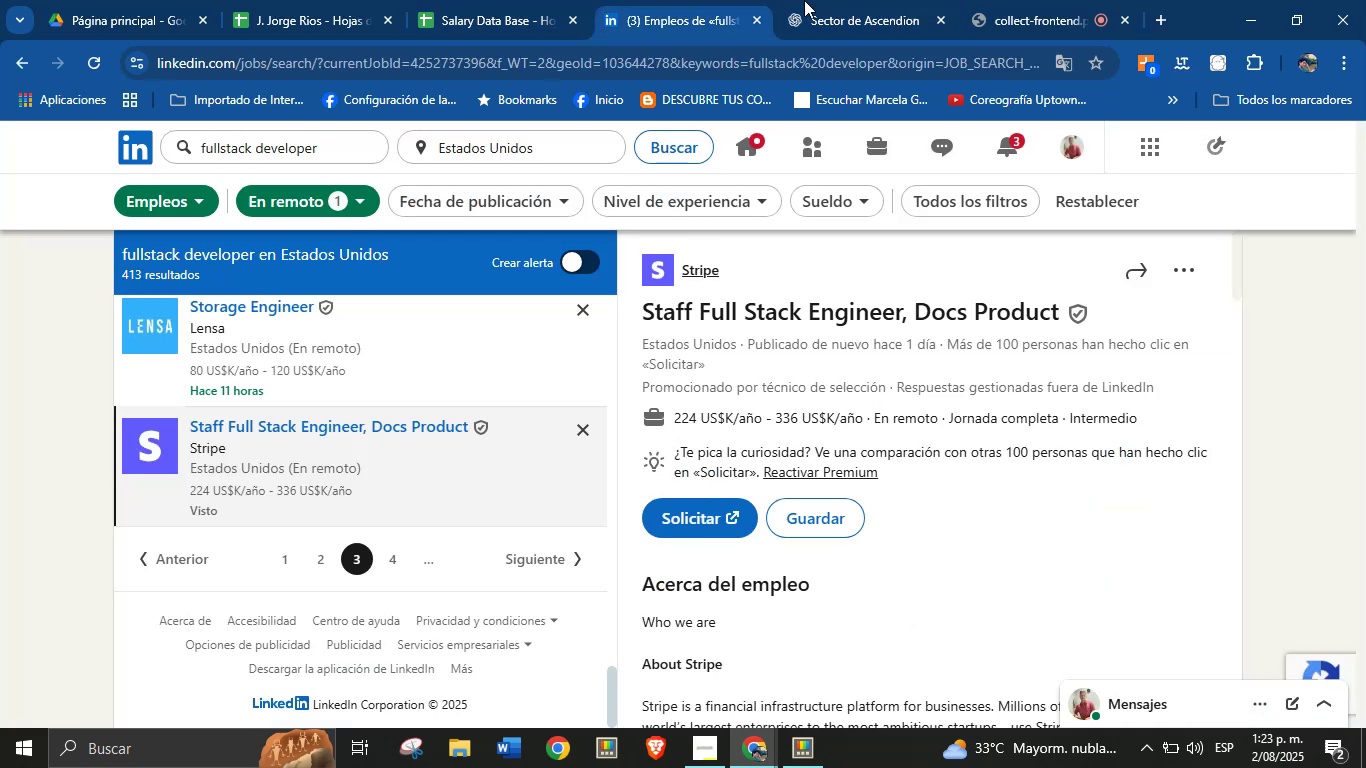 
left_click([853, 0])
 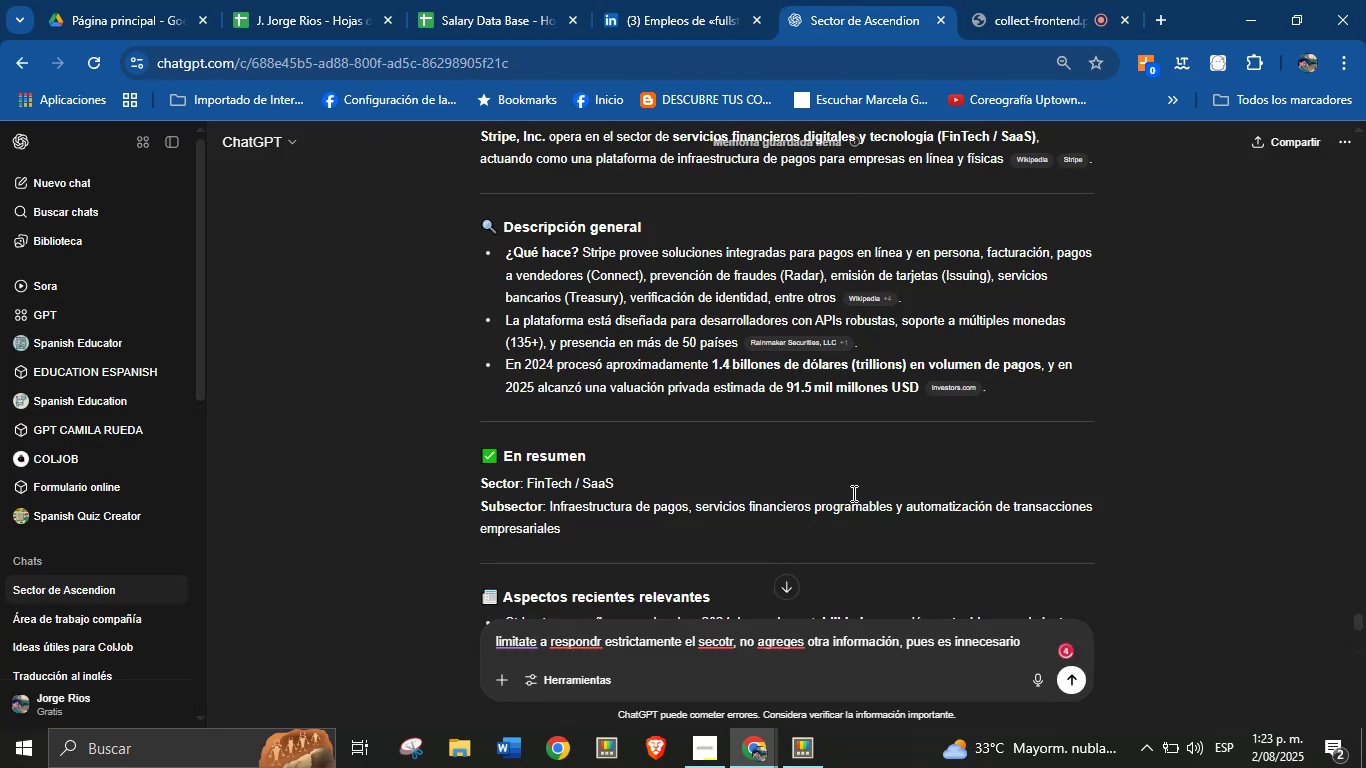 
left_click([870, 465])
 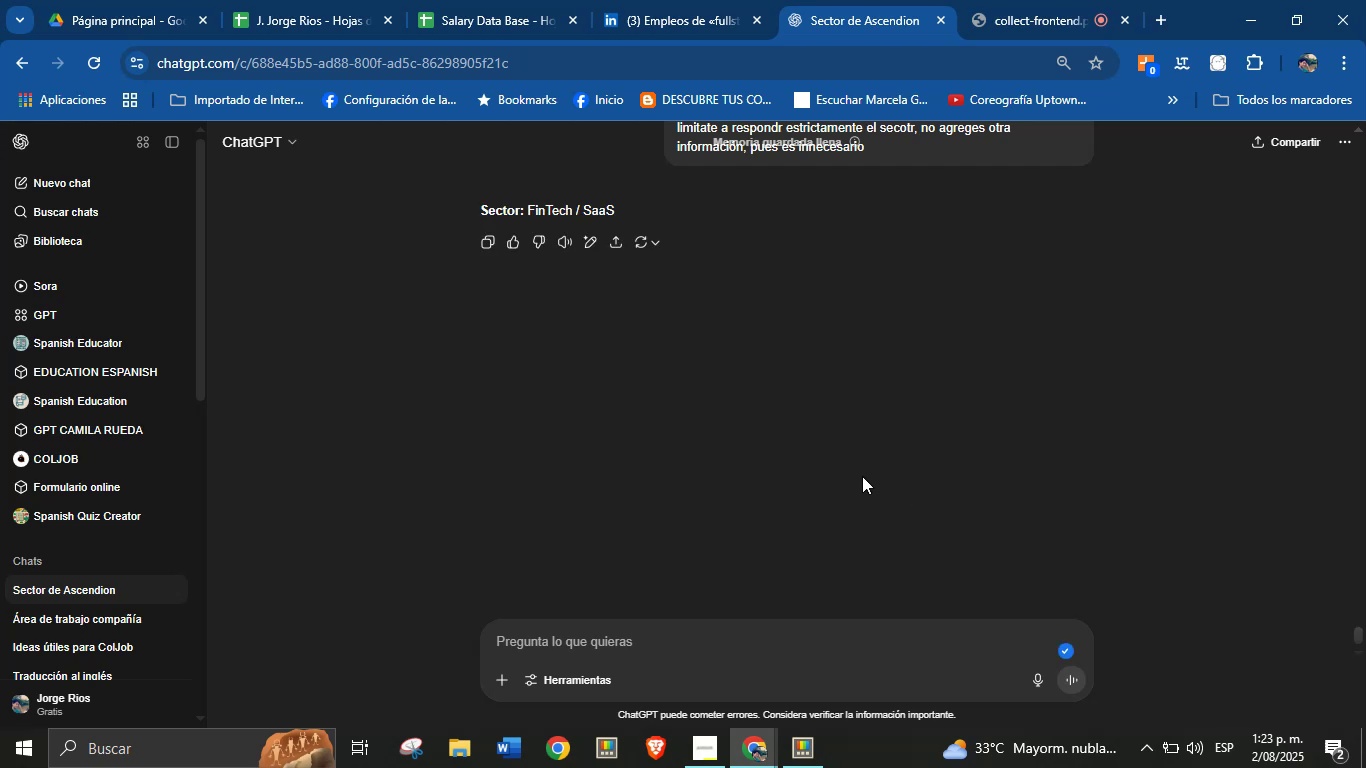 
wait(7.0)
 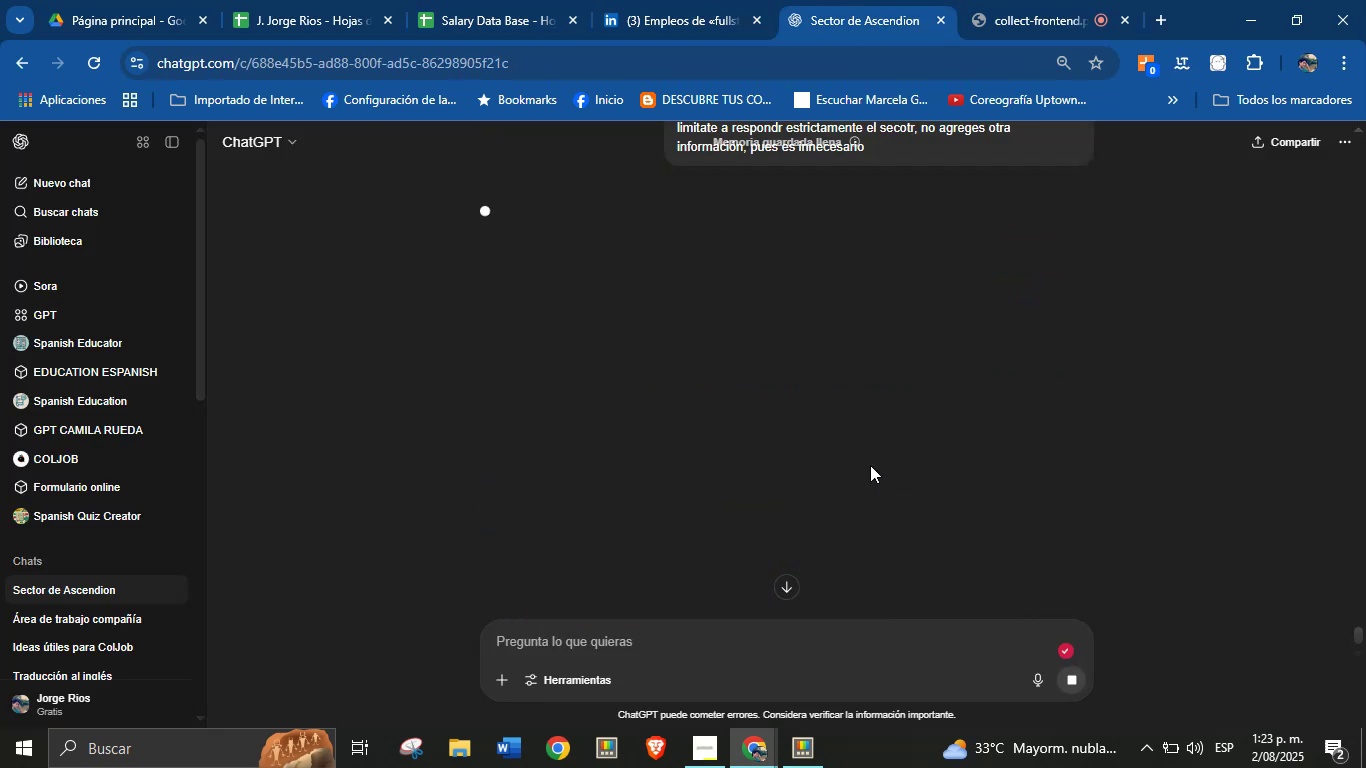 
left_click([506, 0])
 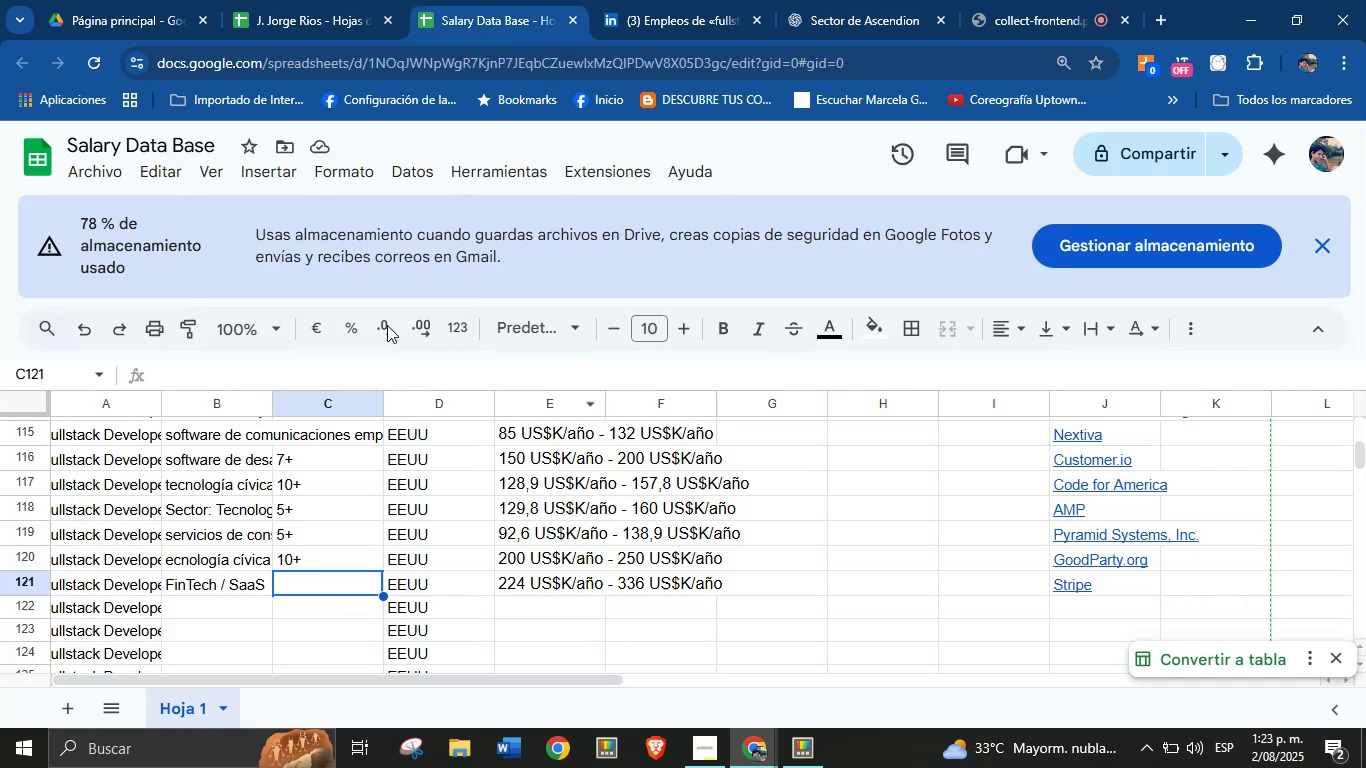 
left_click([626, 0])
 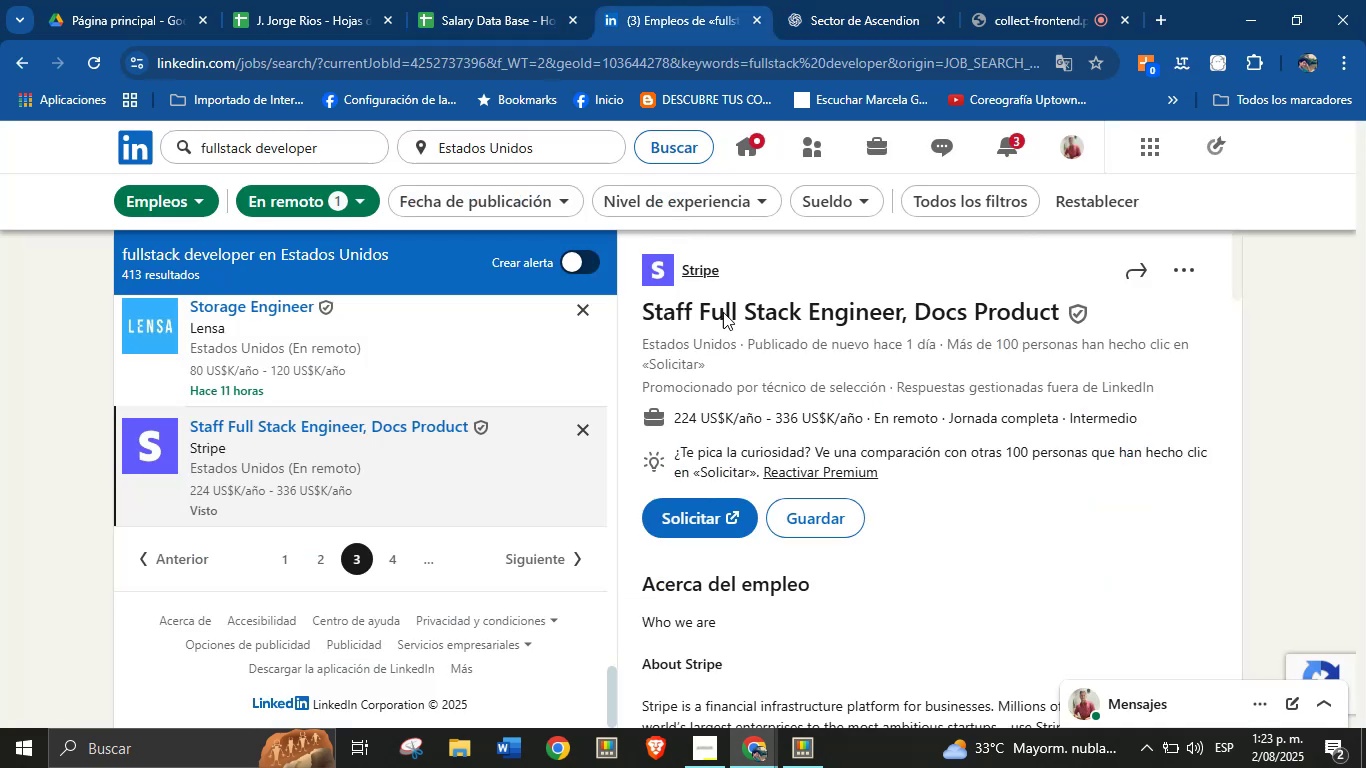 
scroll: coordinate [776, 500], scroll_direction: down, amount: 8.0
 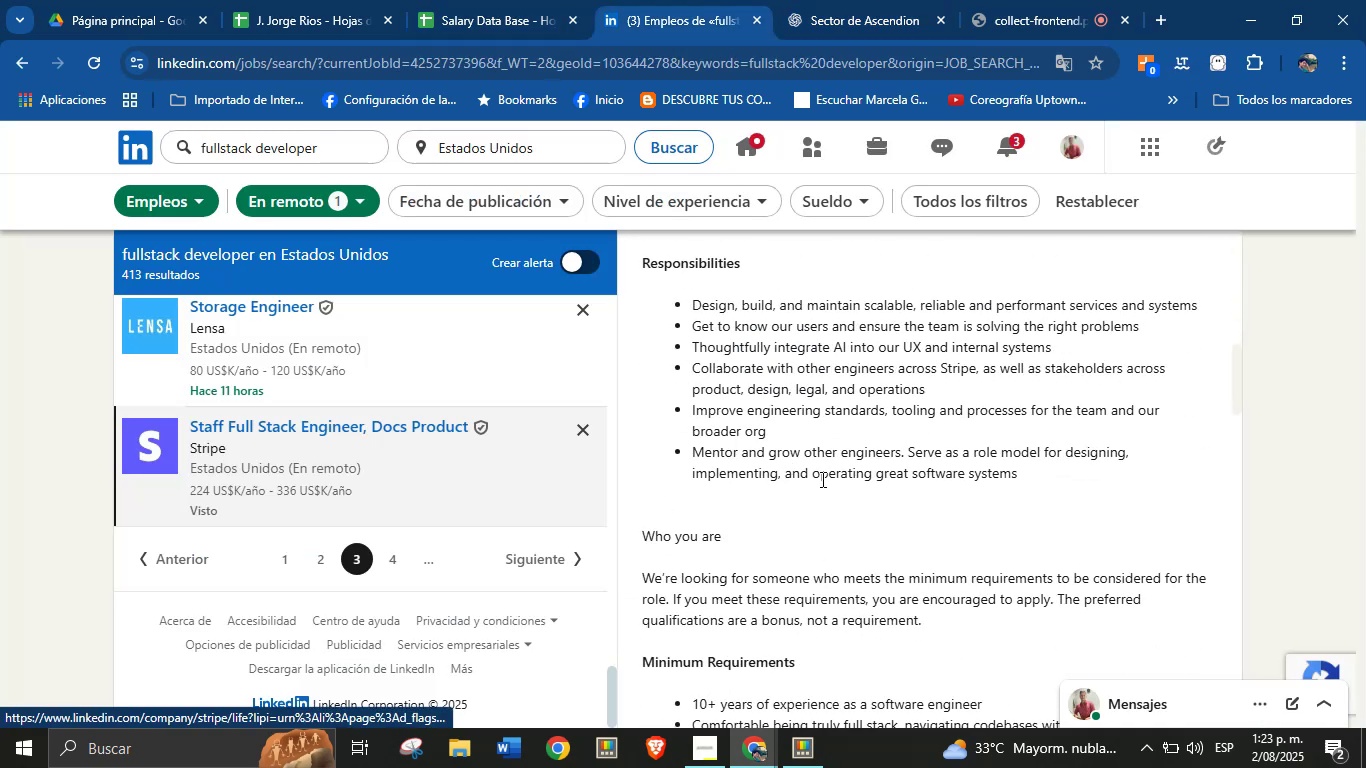 
left_click([825, 477])
 